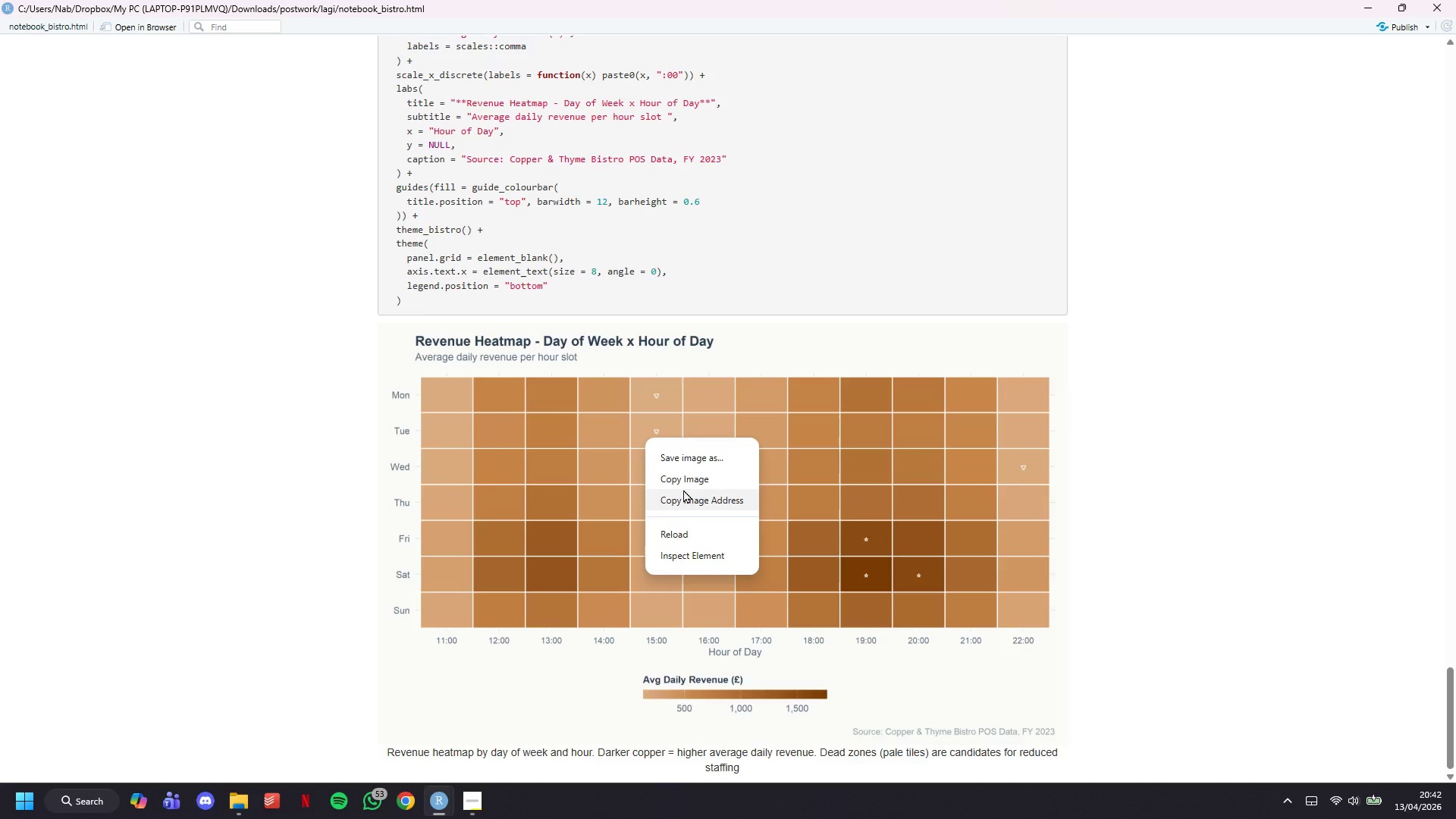 
left_click([687, 463])
 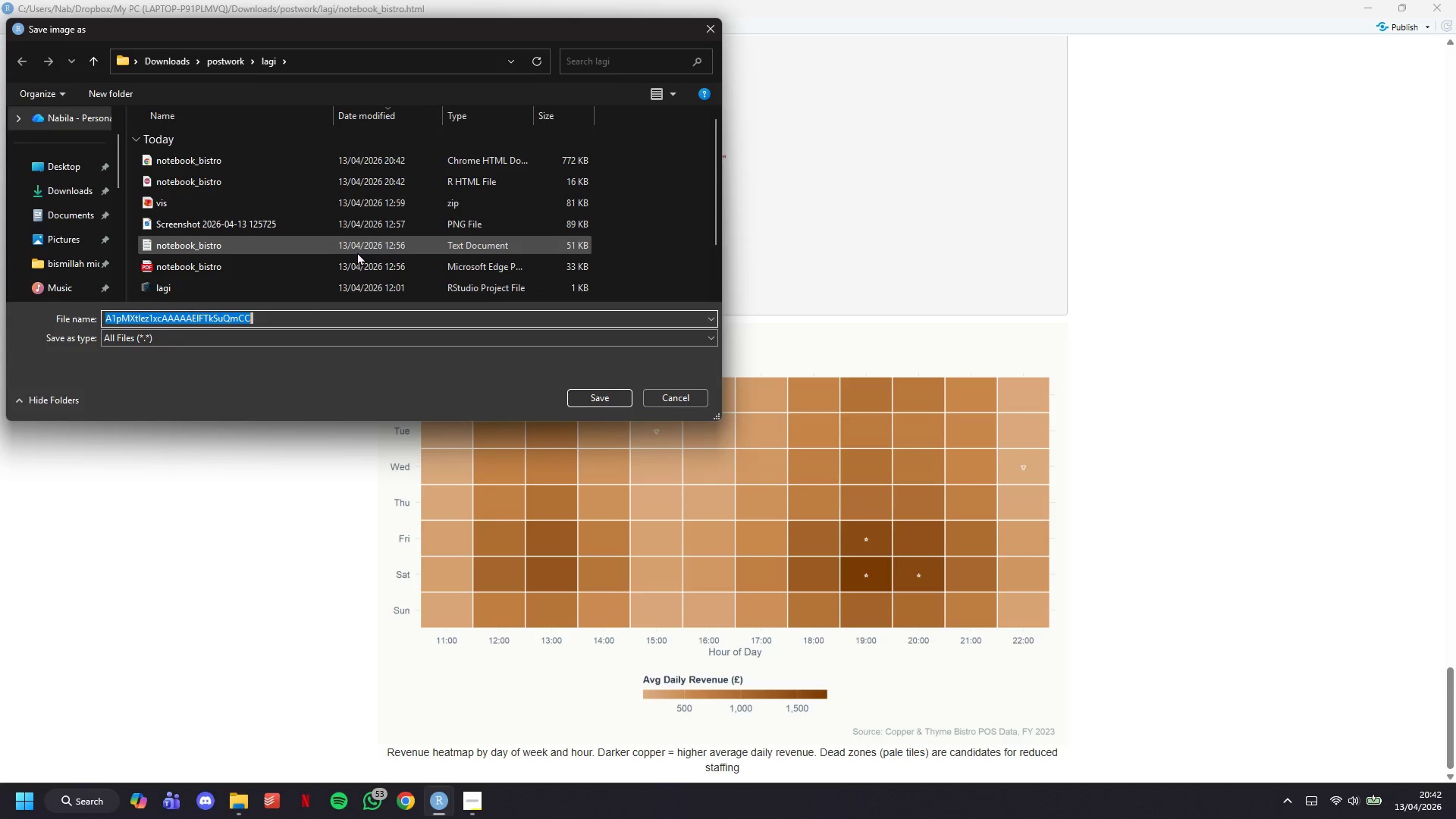 
wait(5.56)
 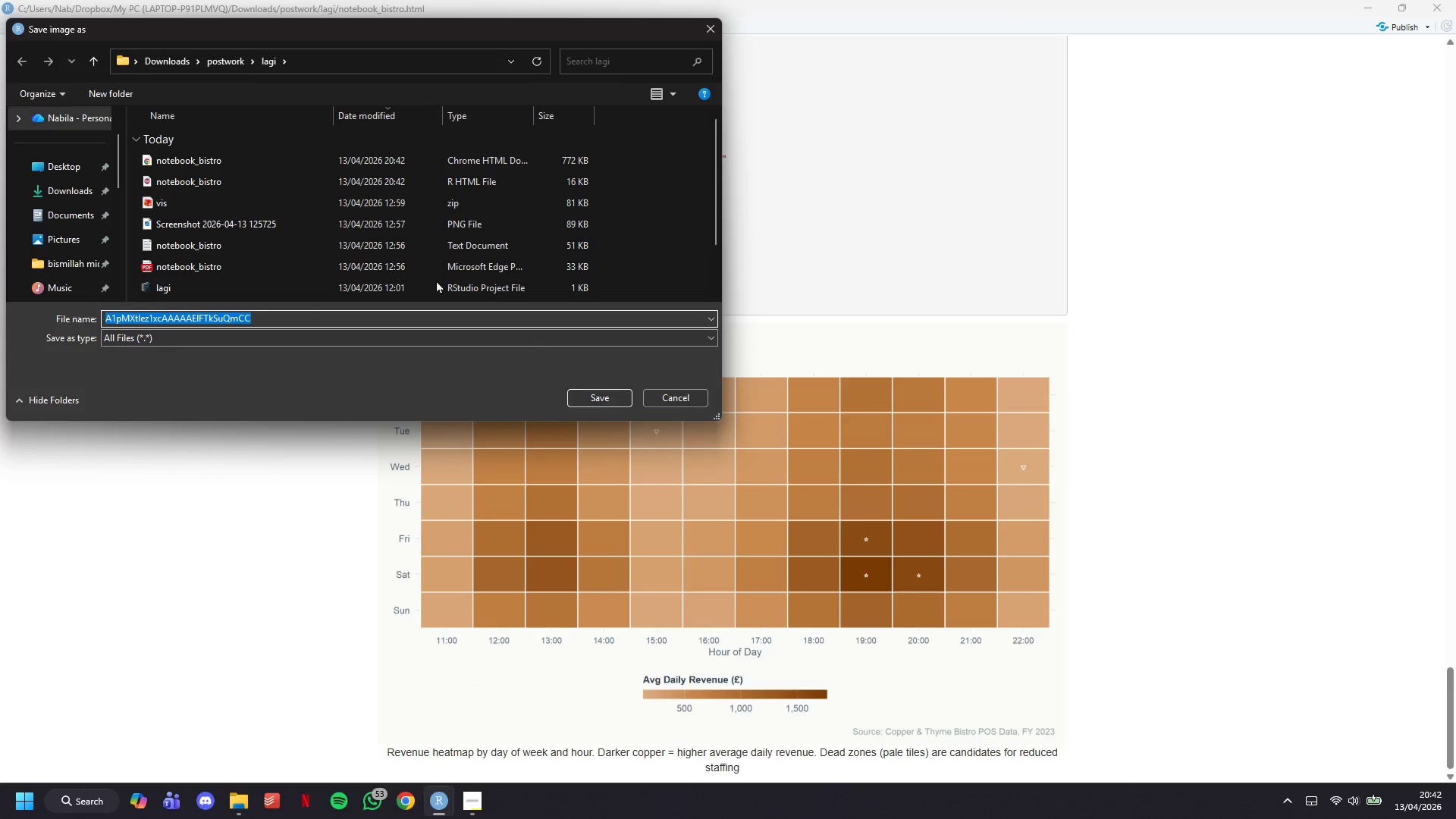 
type(images.png)
 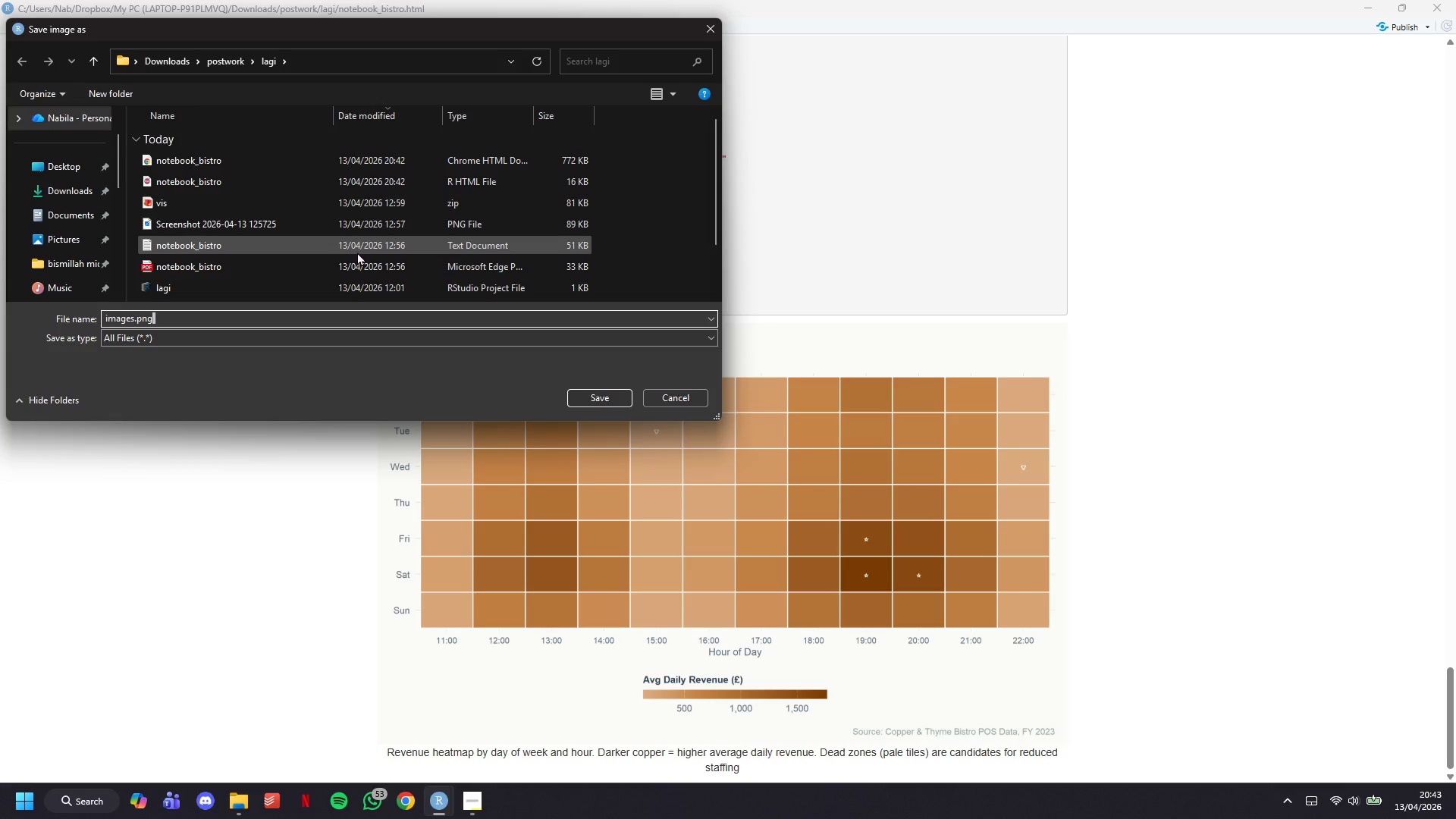 
key(ArrowLeft)
 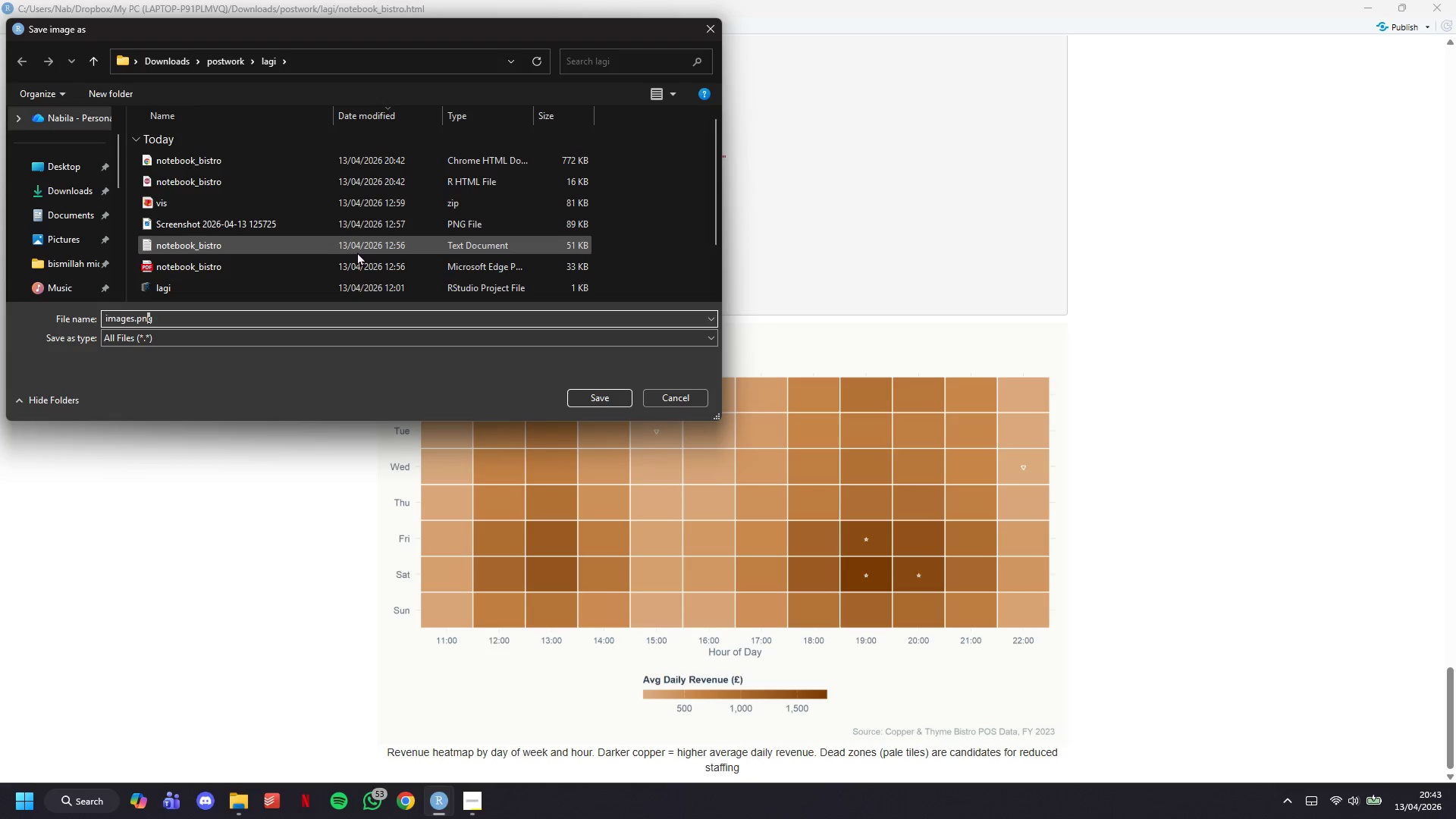 
key(ArrowLeft)
 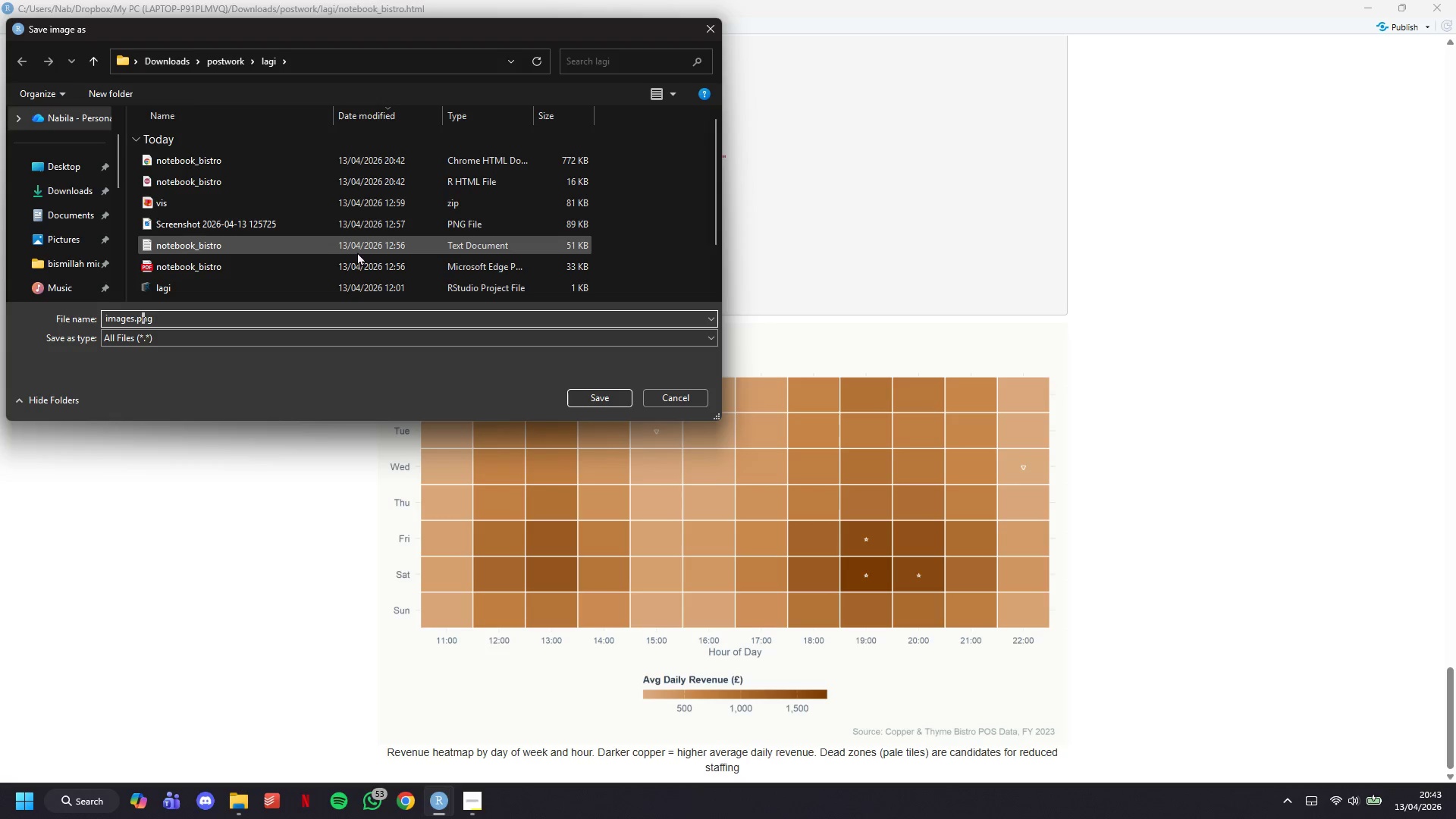 
key(ArrowLeft)
 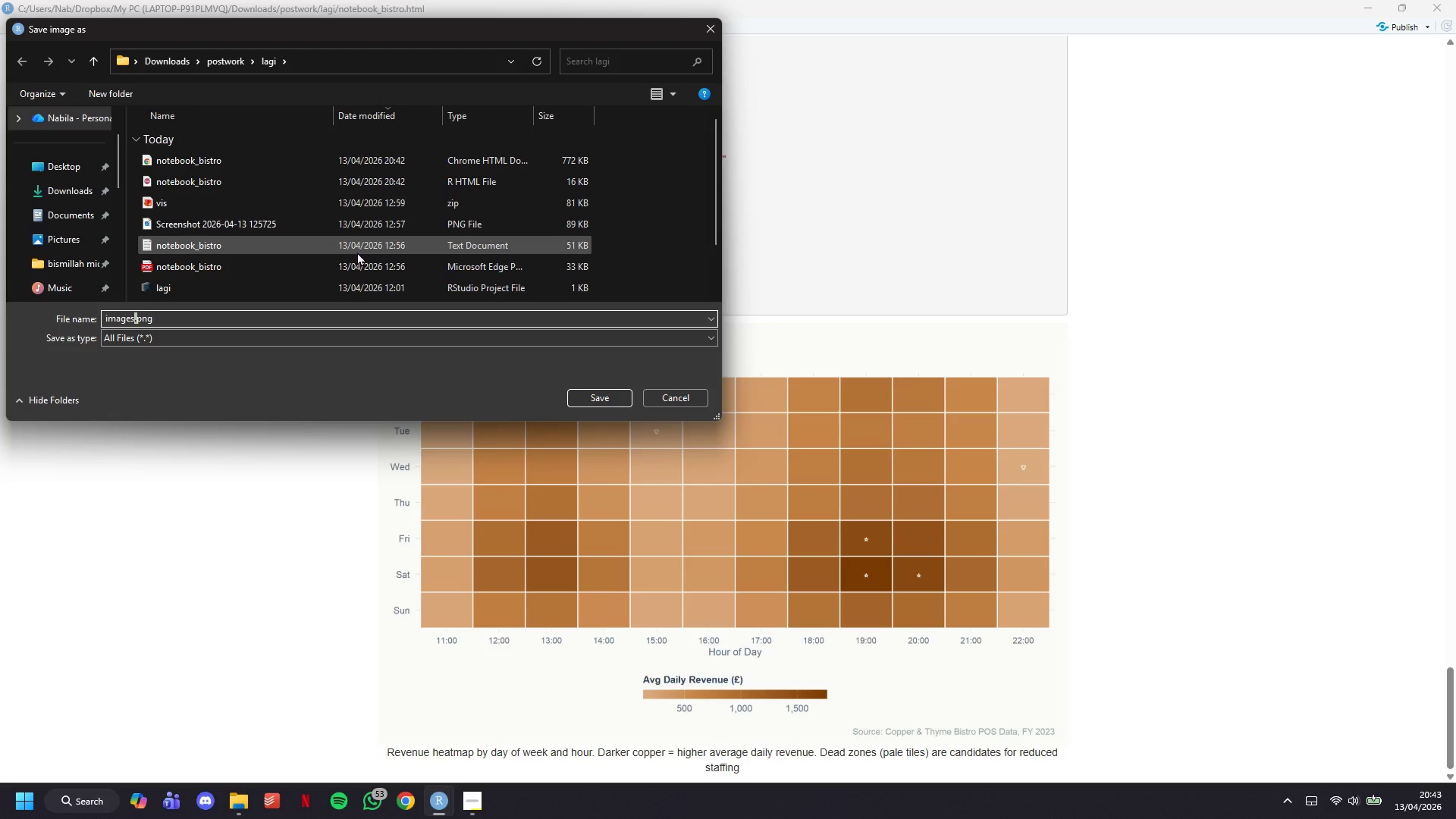 
key(ArrowLeft)
 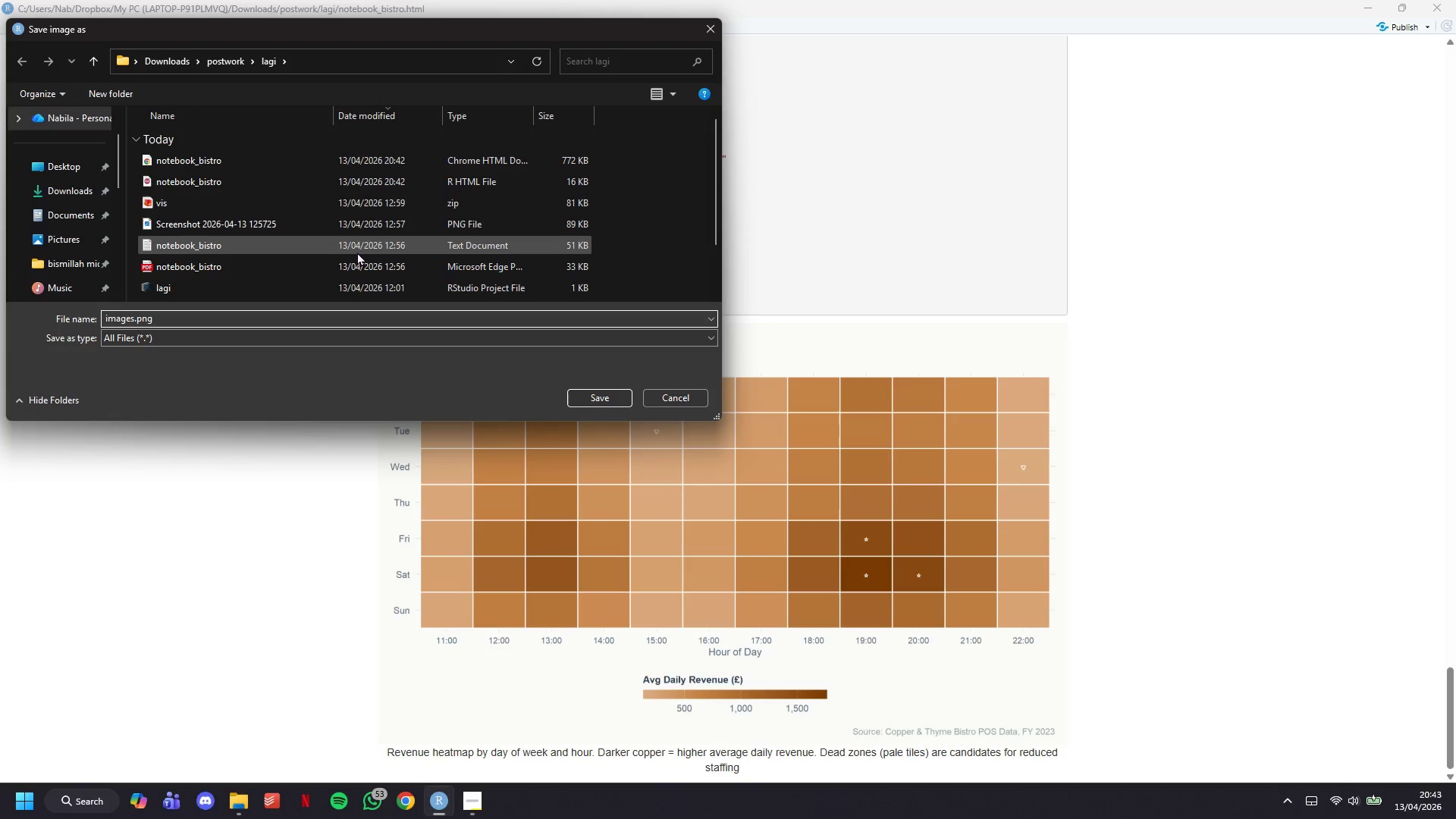 
key(1)
 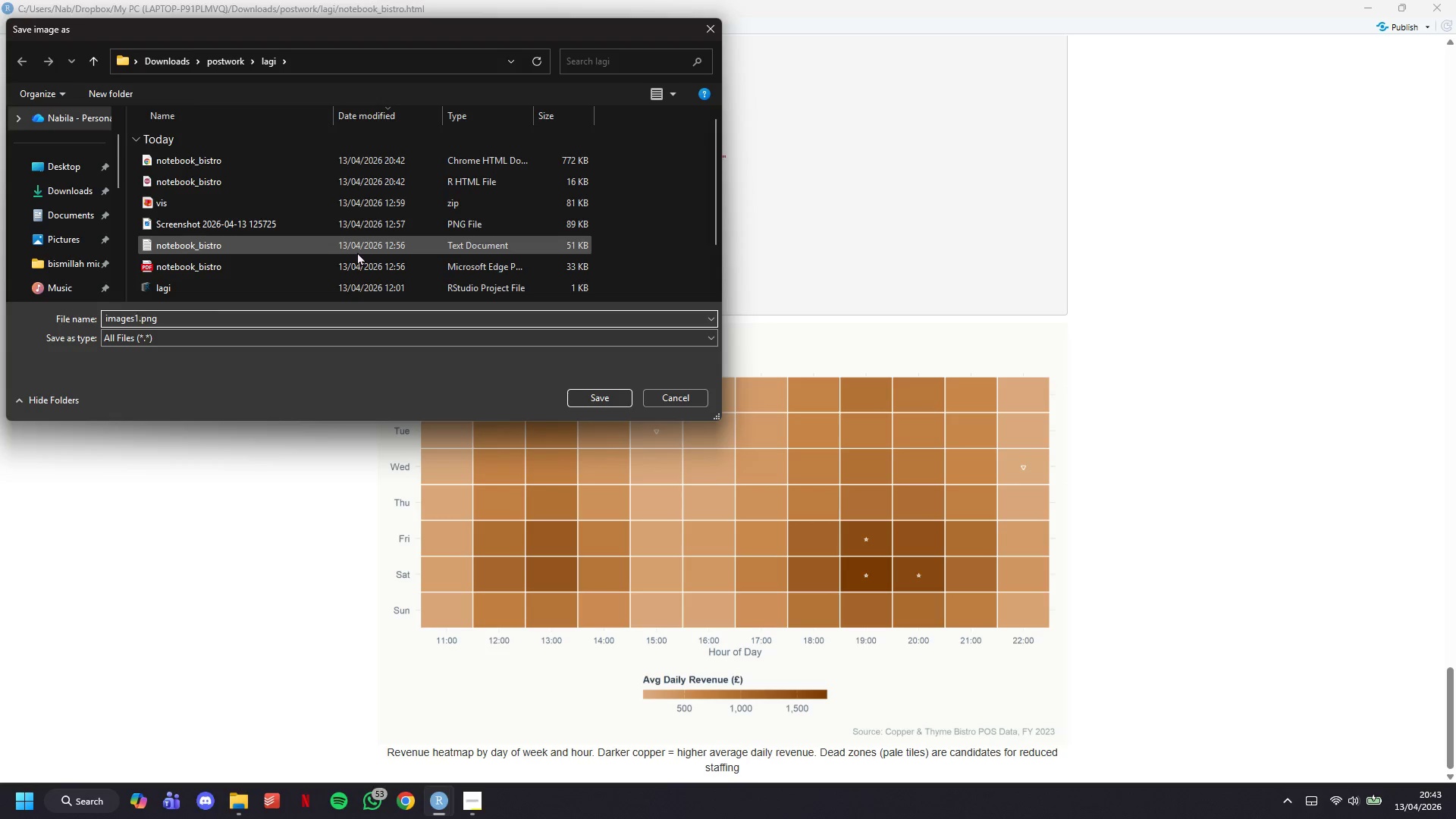 
key(Enter)
 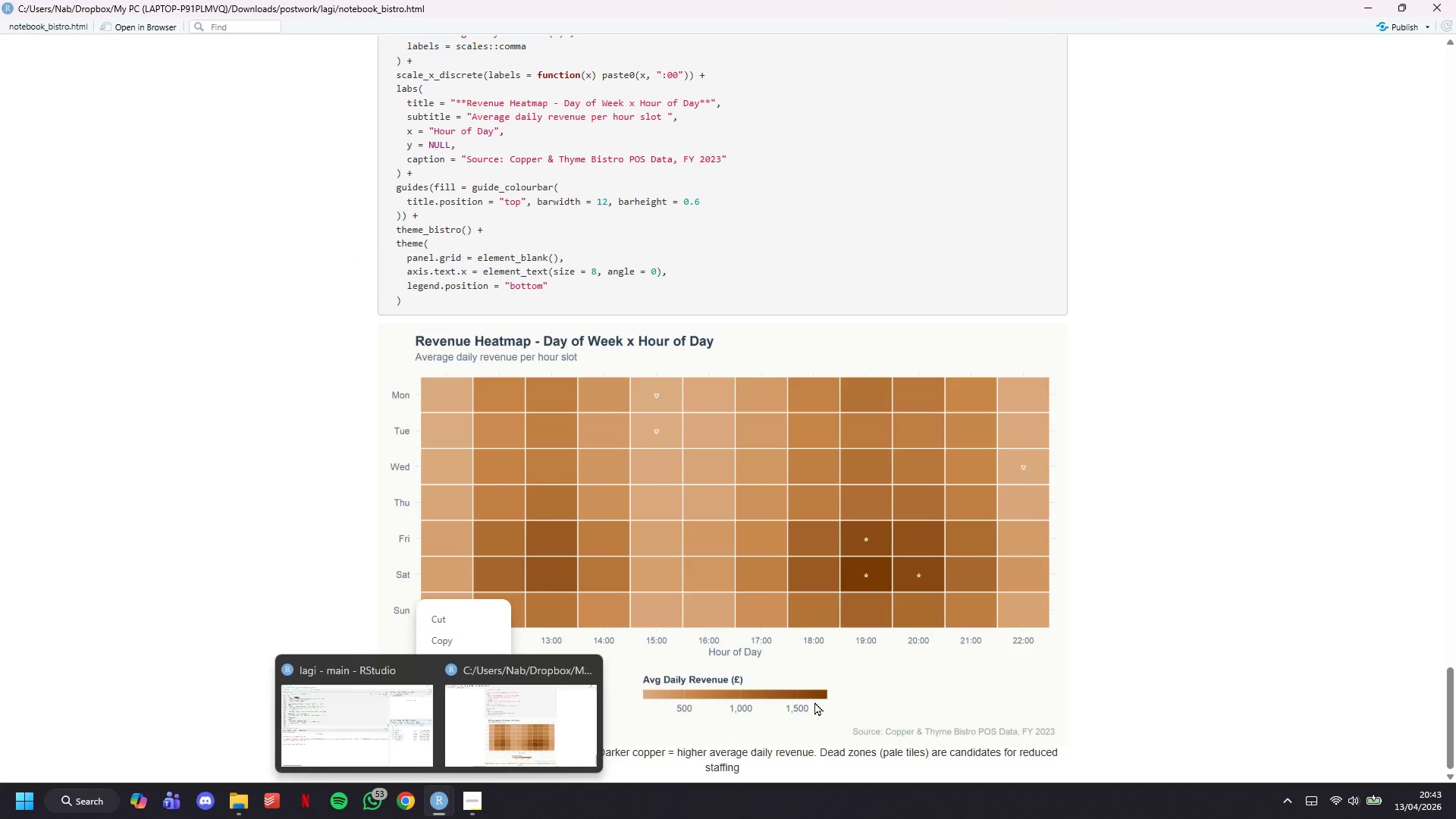 
scroll: coordinate [955, 604], scroll_direction: down, amount: 1.0
 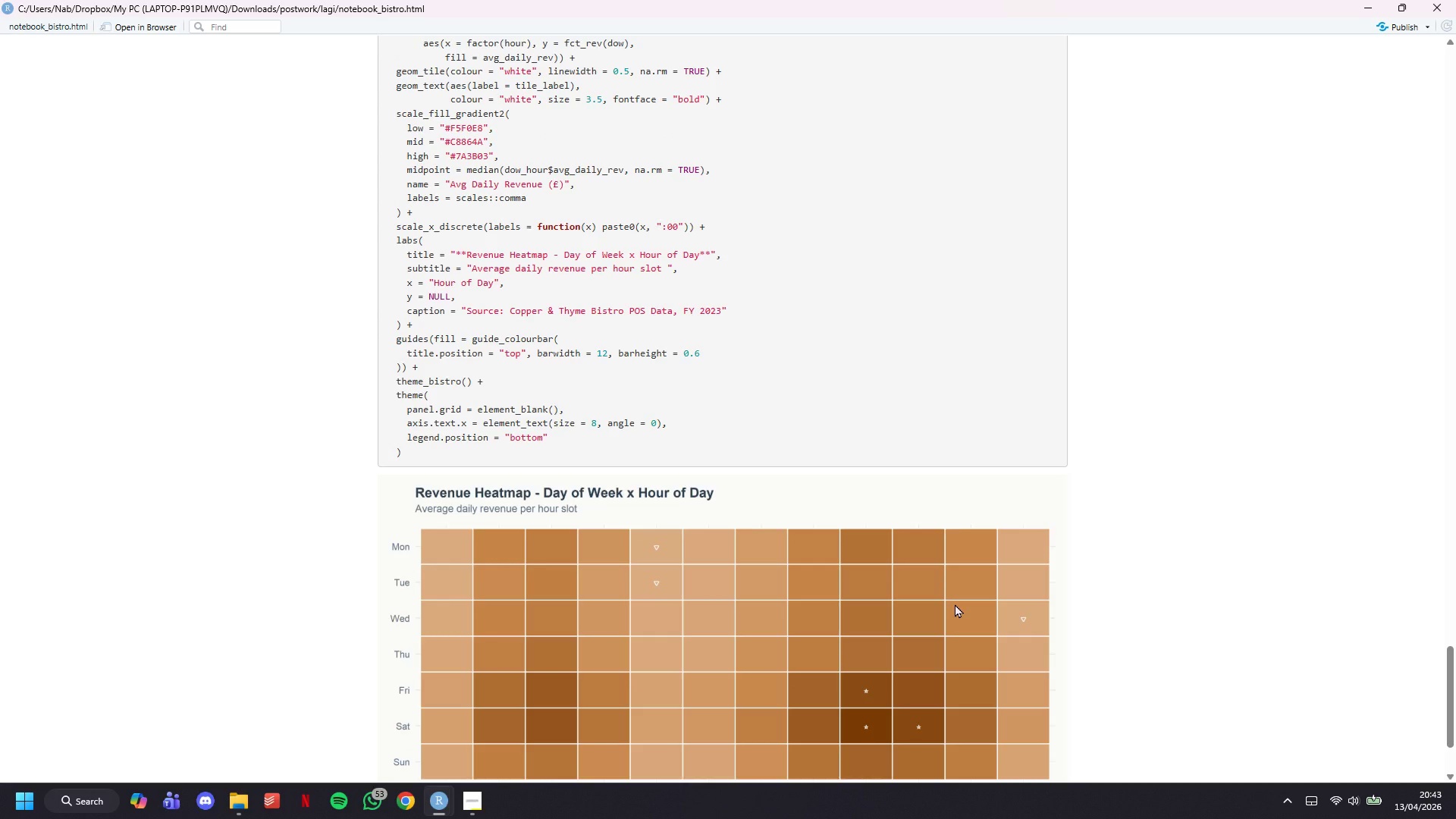 
scroll: coordinate [955, 601], scroll_direction: up, amount: 65.0
 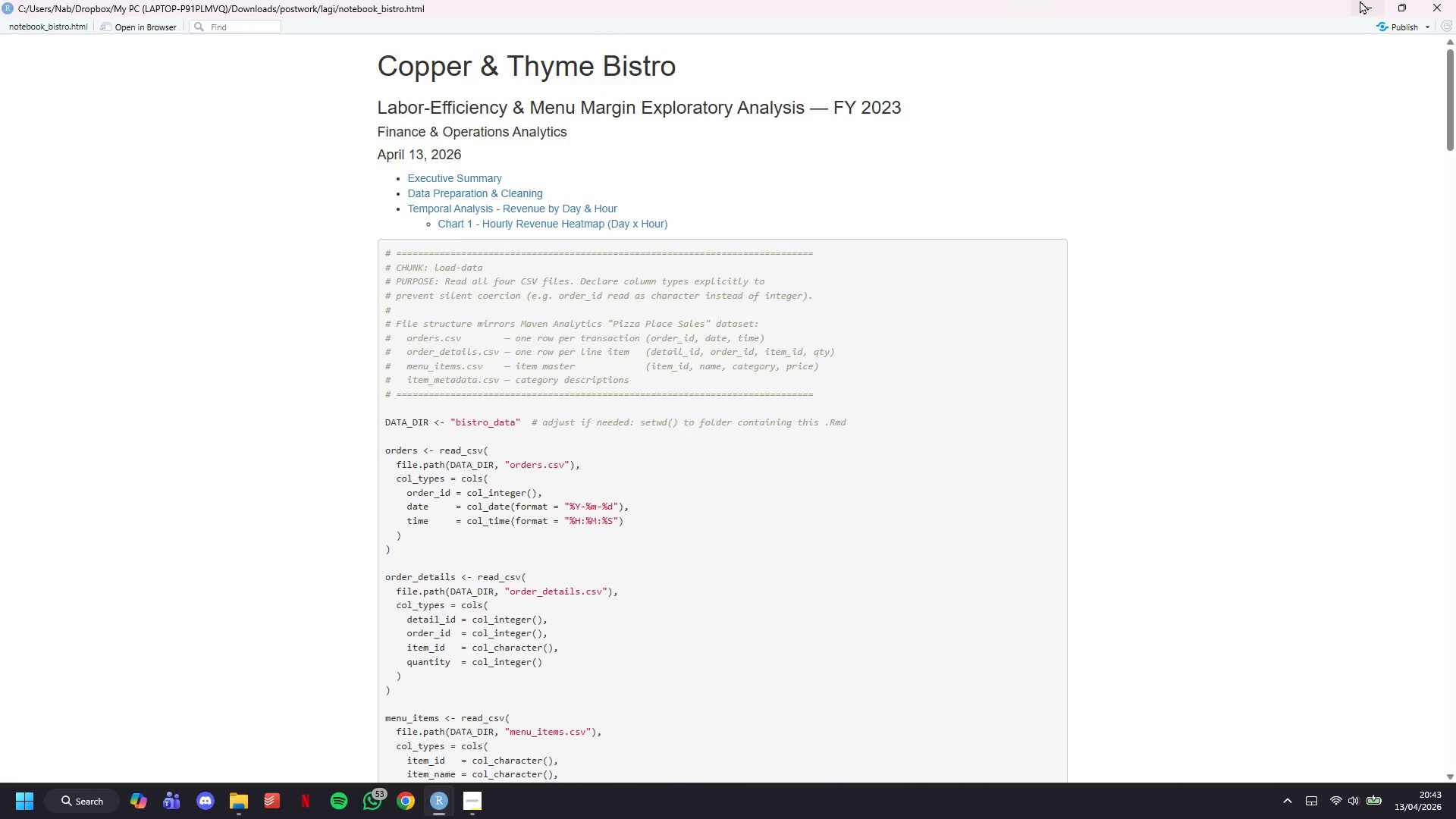 
left_click([1360, 0])
 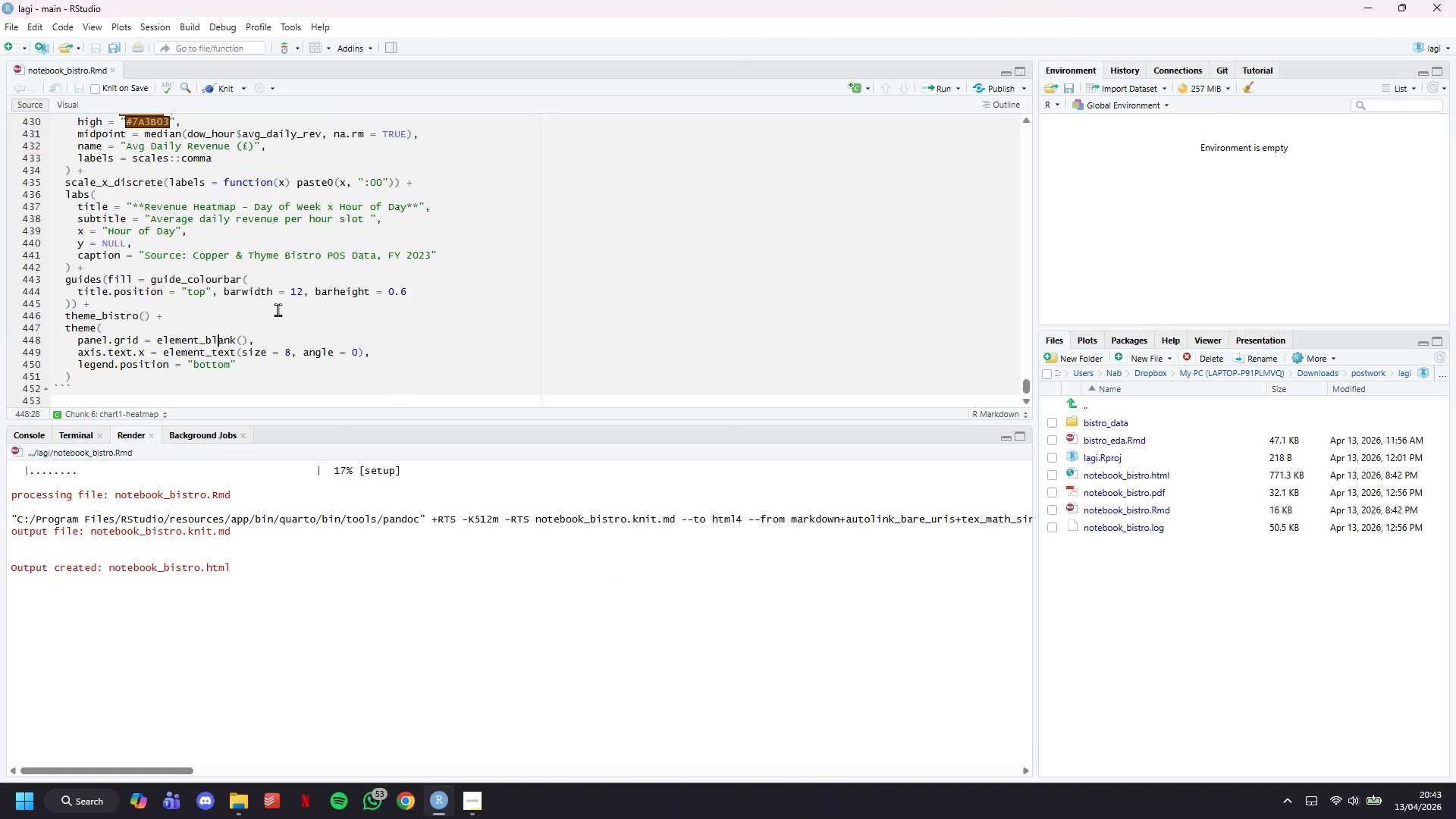 
left_click([147, 387])
 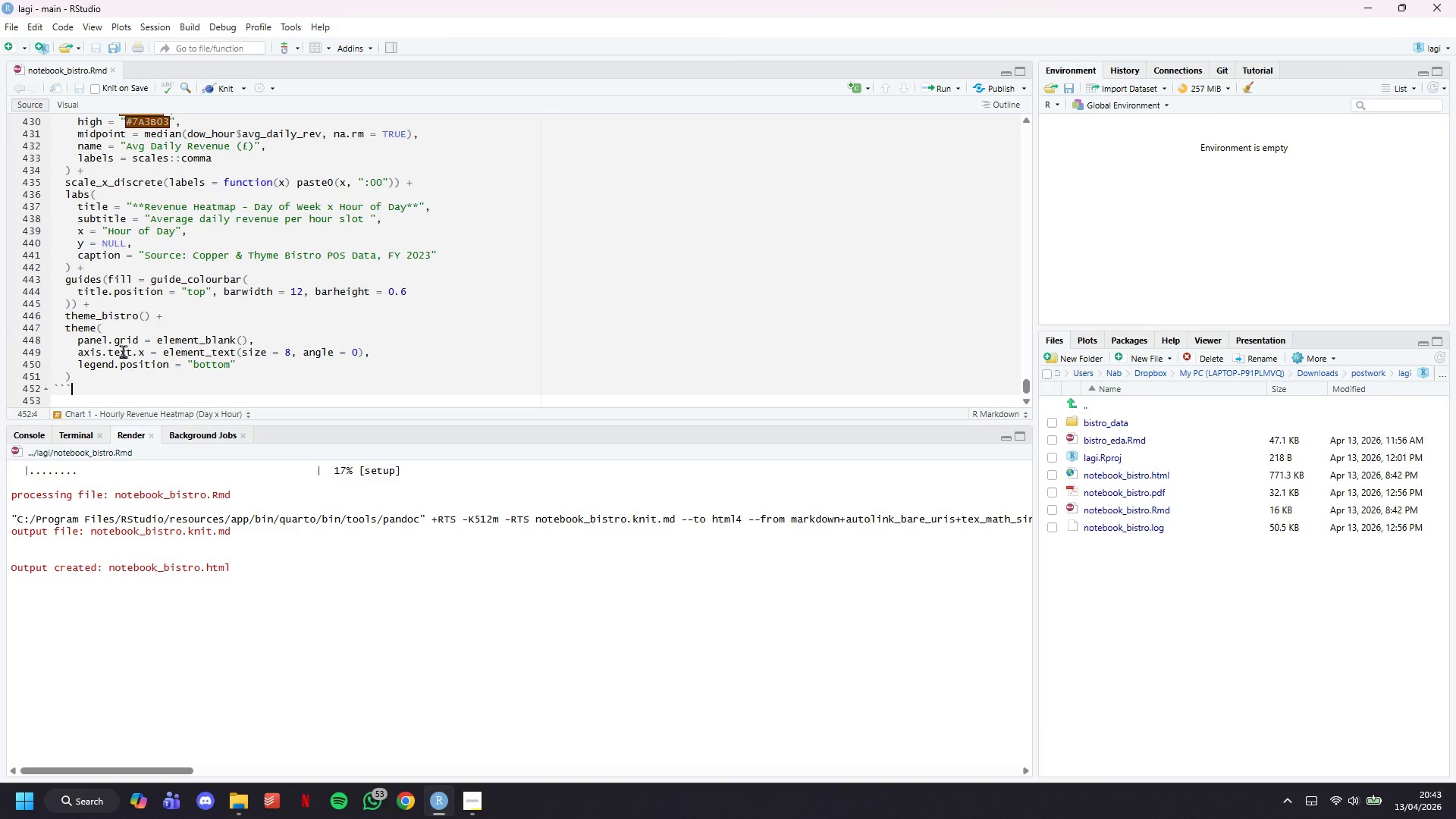 
scroll: coordinate [257, 330], scroll_direction: down, amount: 6.0
 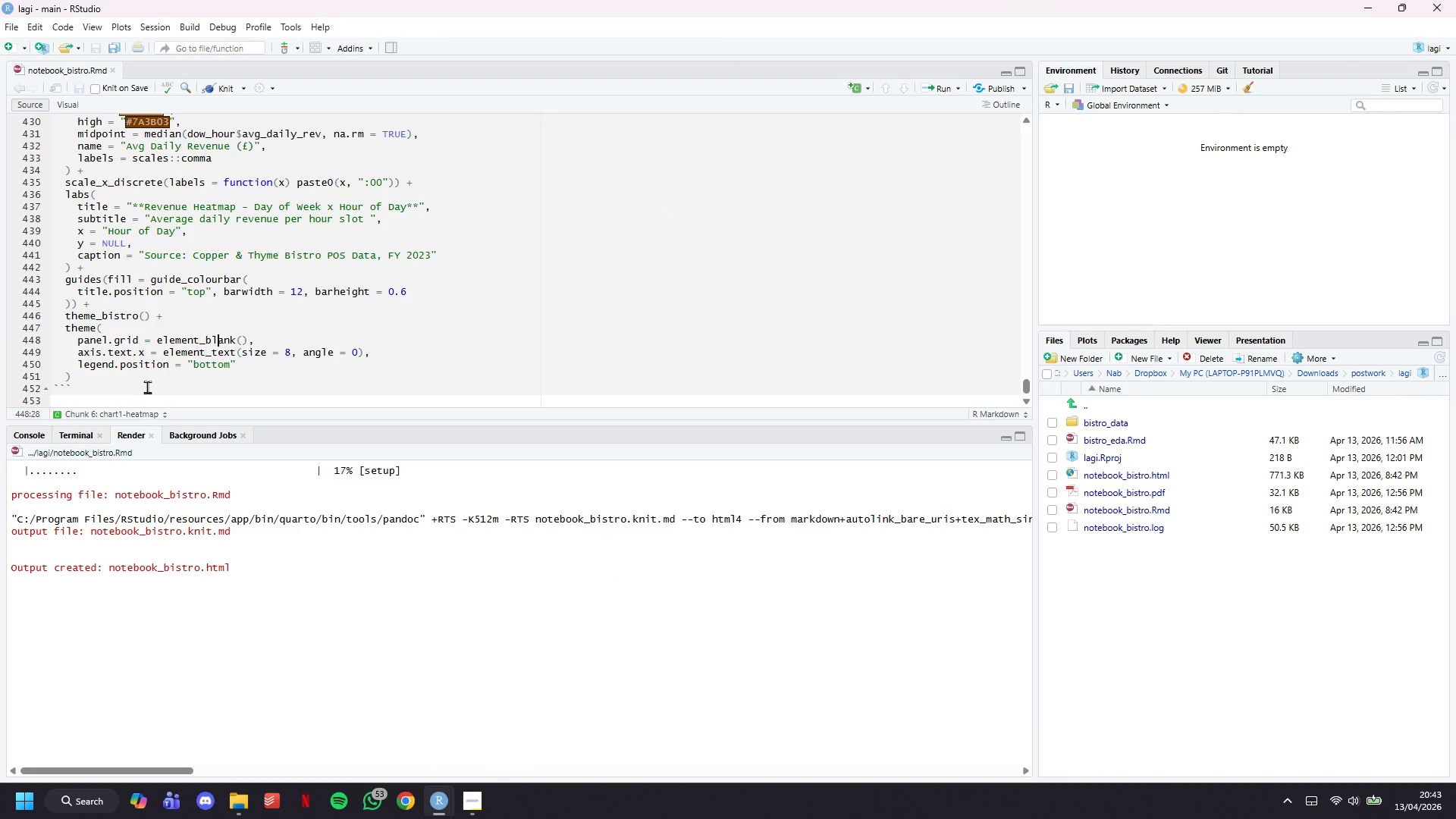 
wait(7.18)
 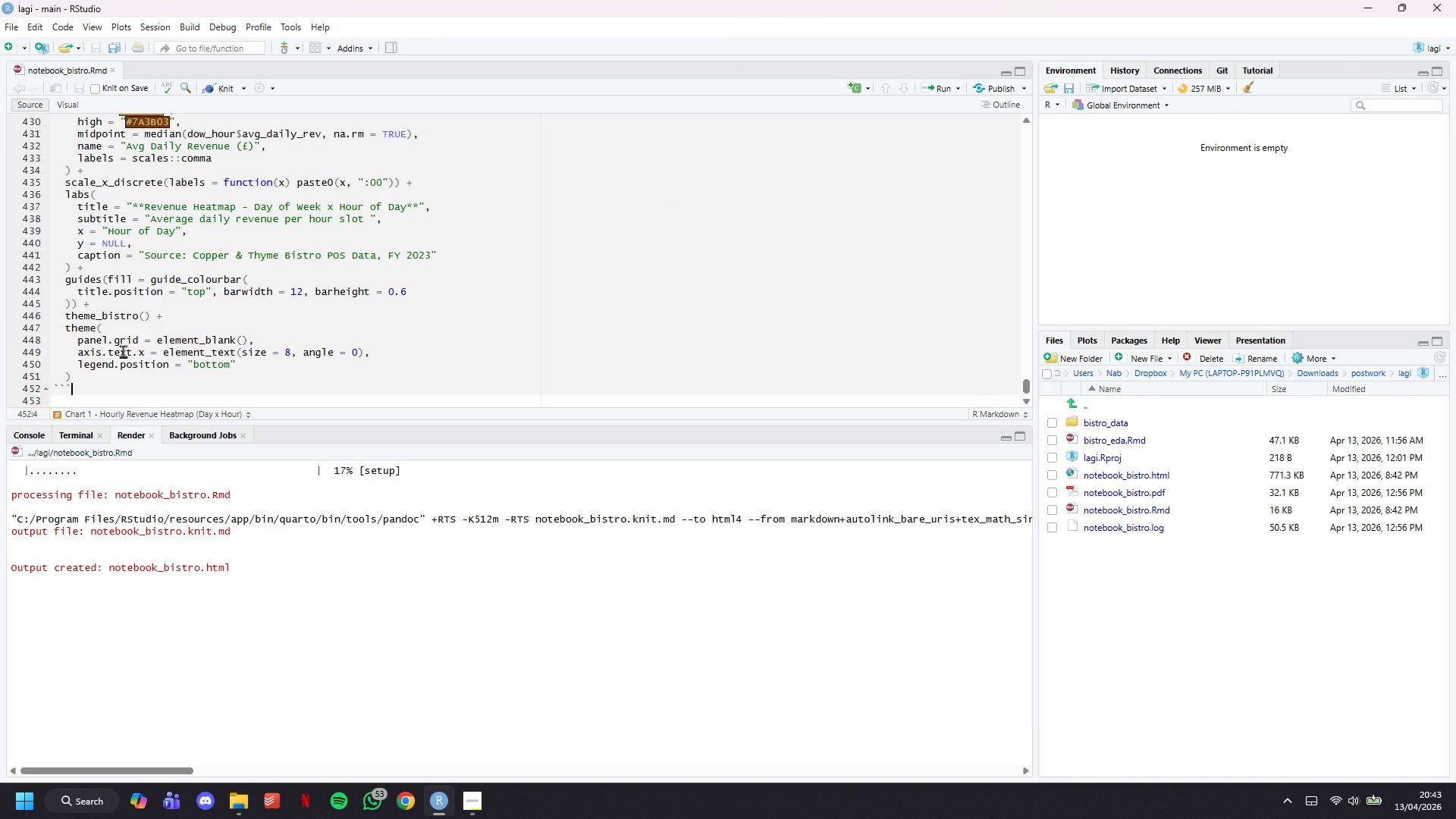 
key(Enter)
 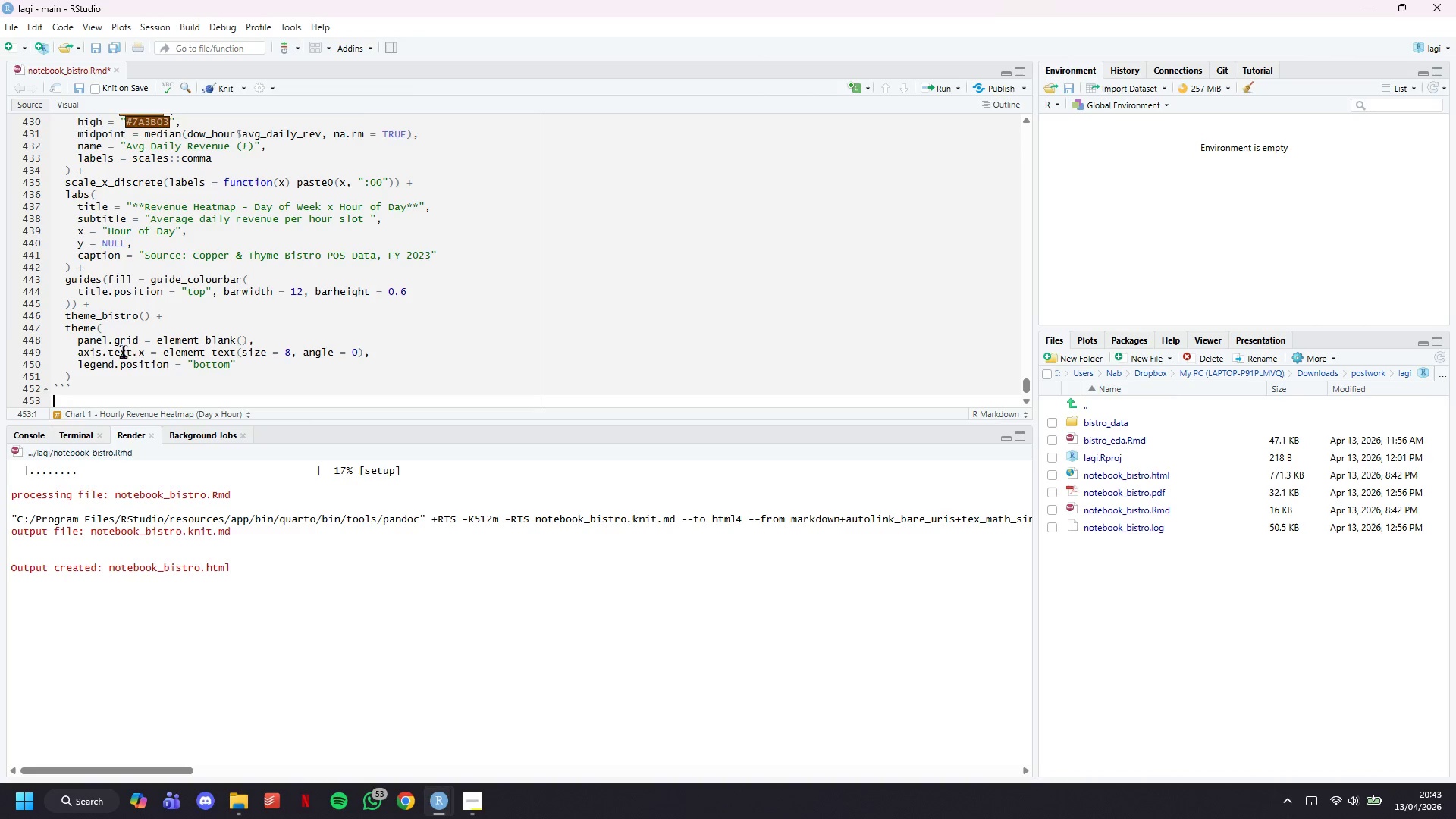 
key(Enter)
 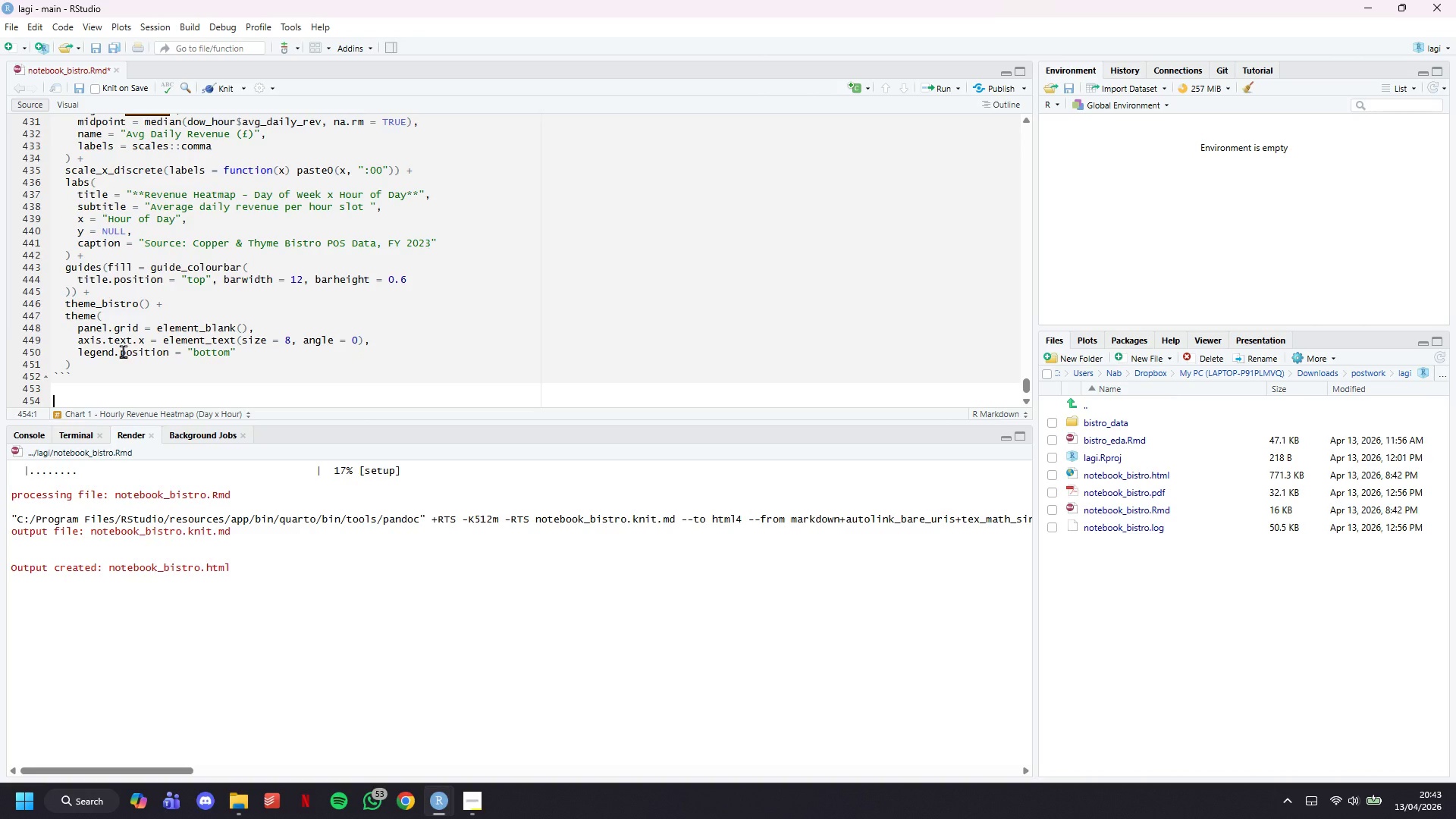 
type(## Chart 2 - Revenue by Day of W)
 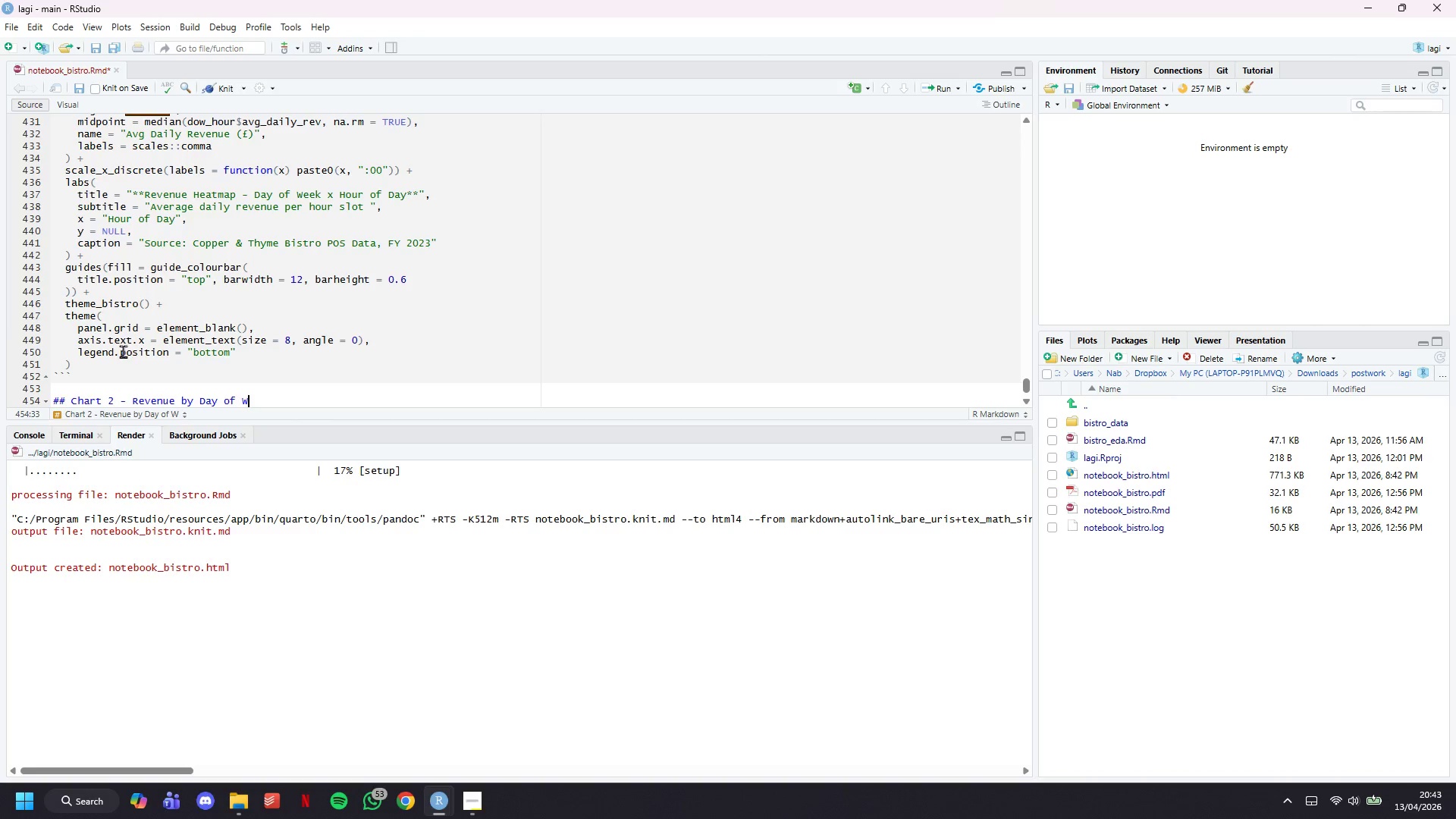 
wait(5.45)
 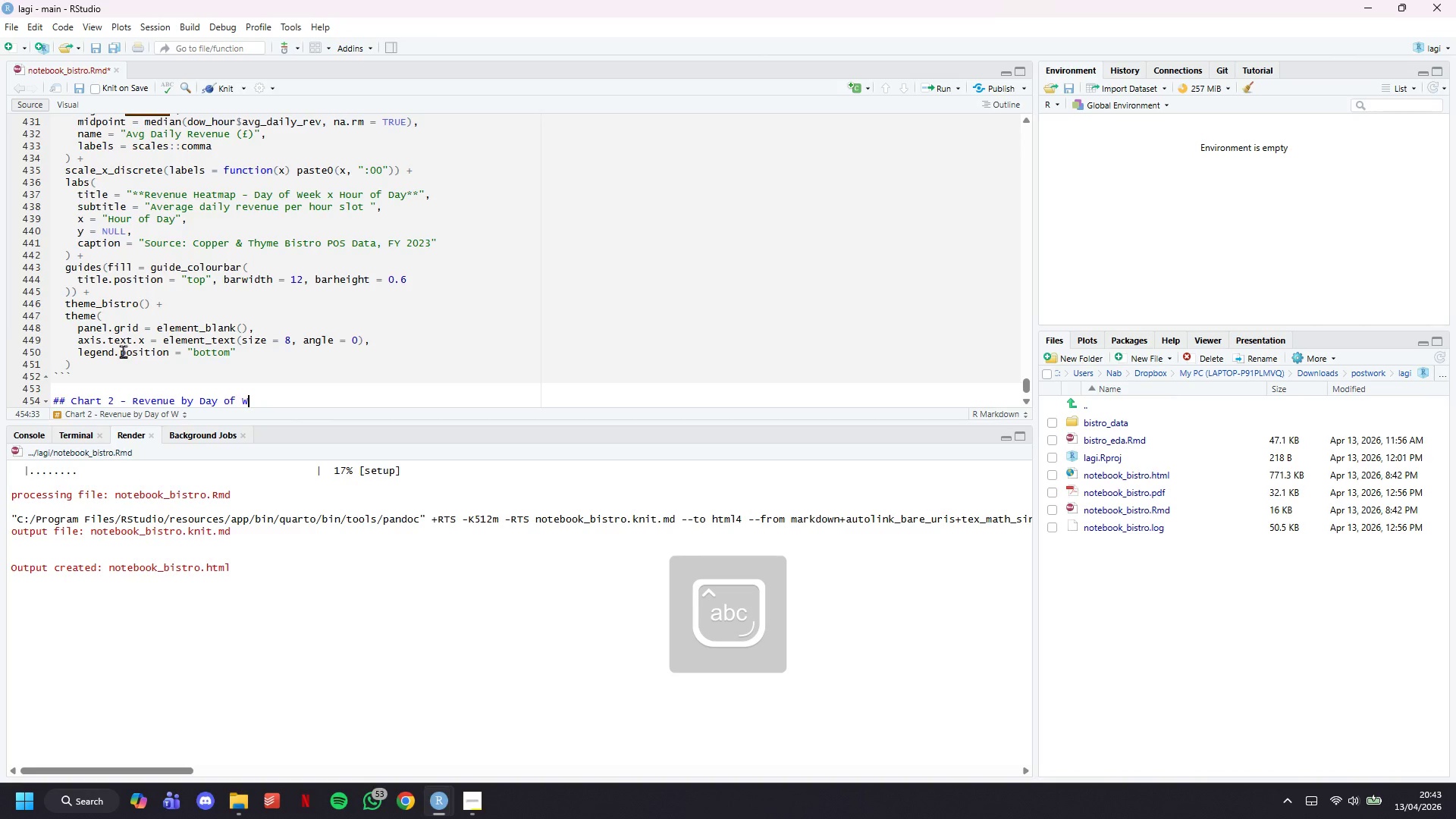 
type(eek)
 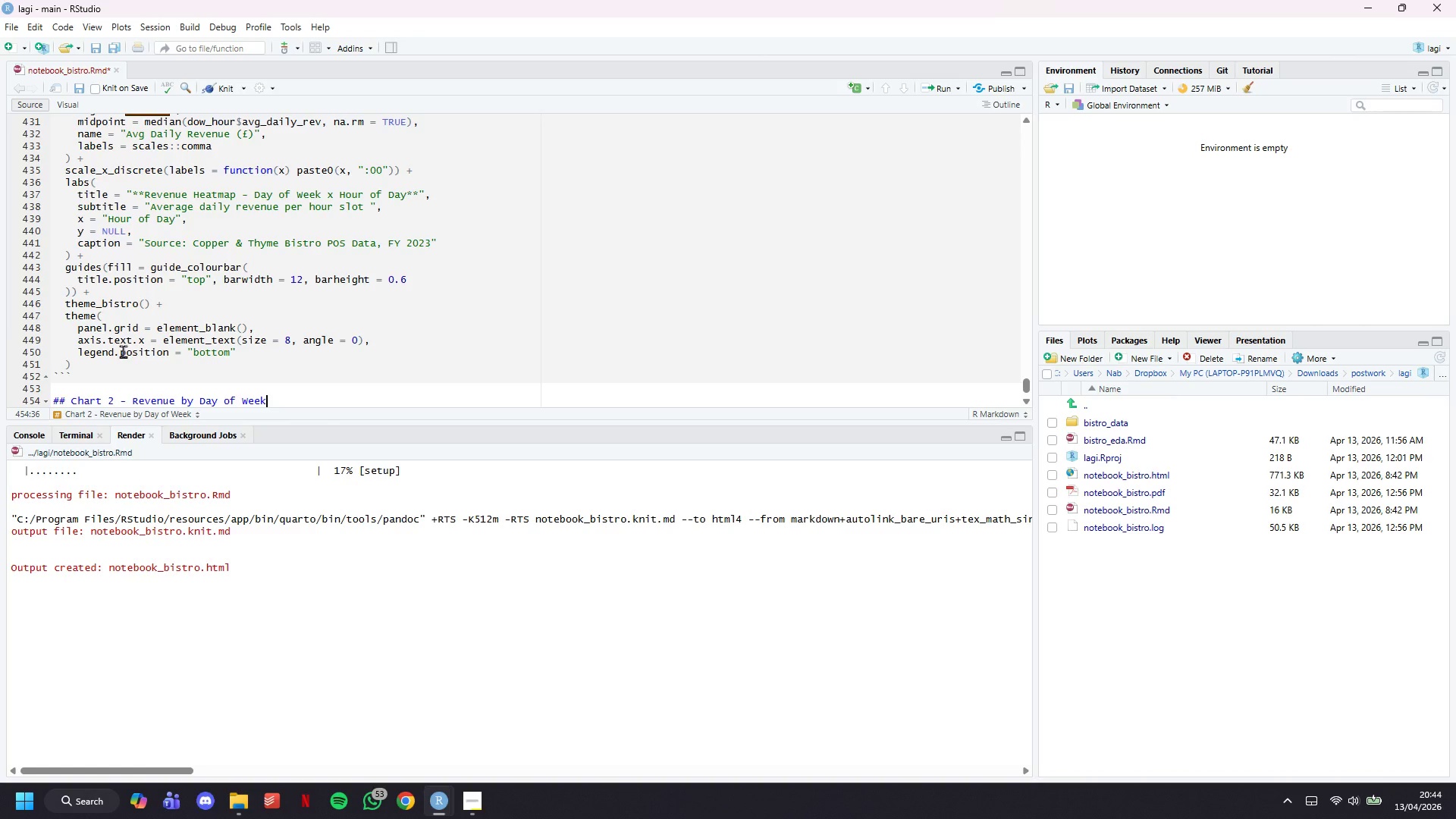 
wait(26.03)
 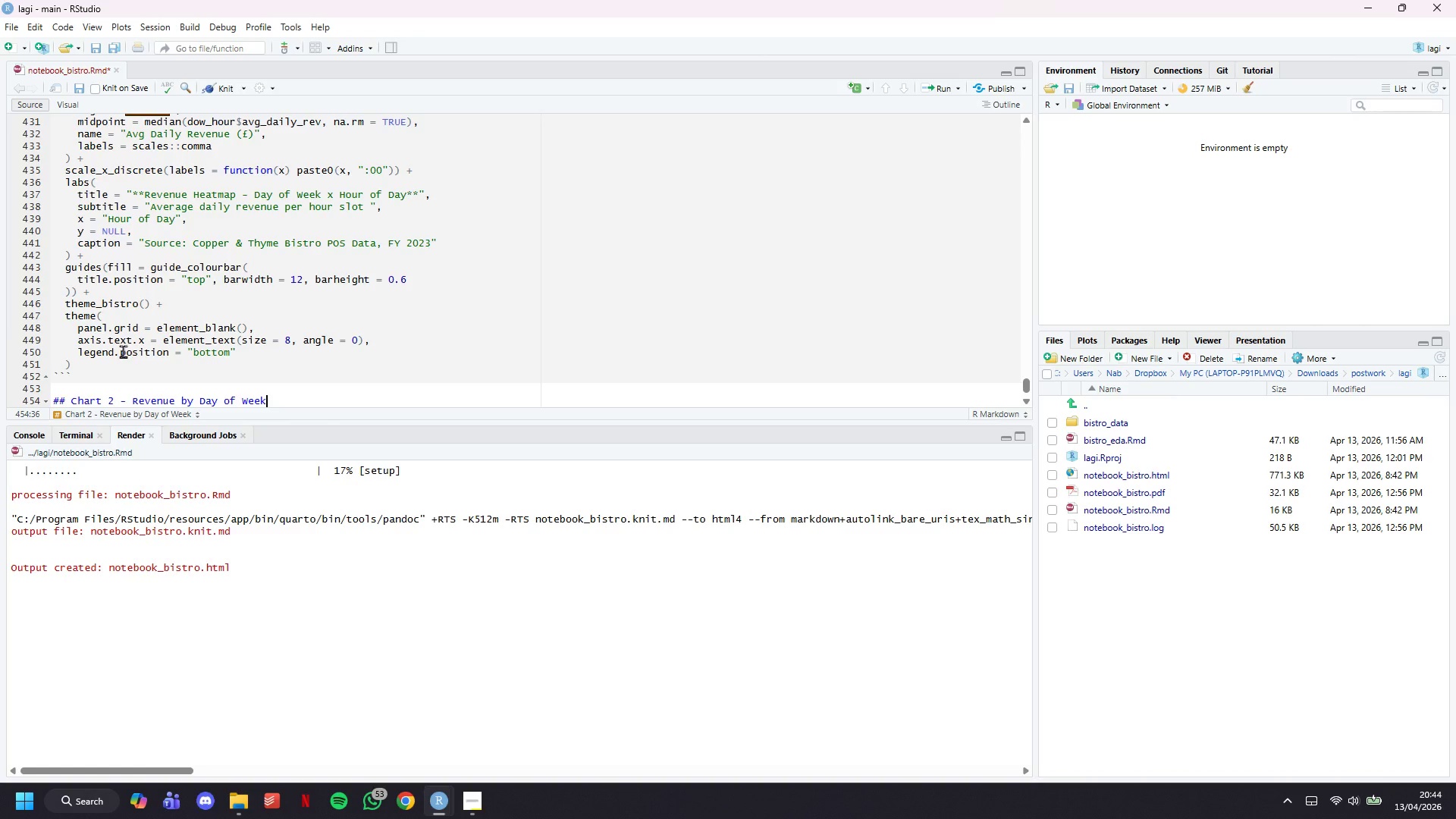 
key(Enter)
 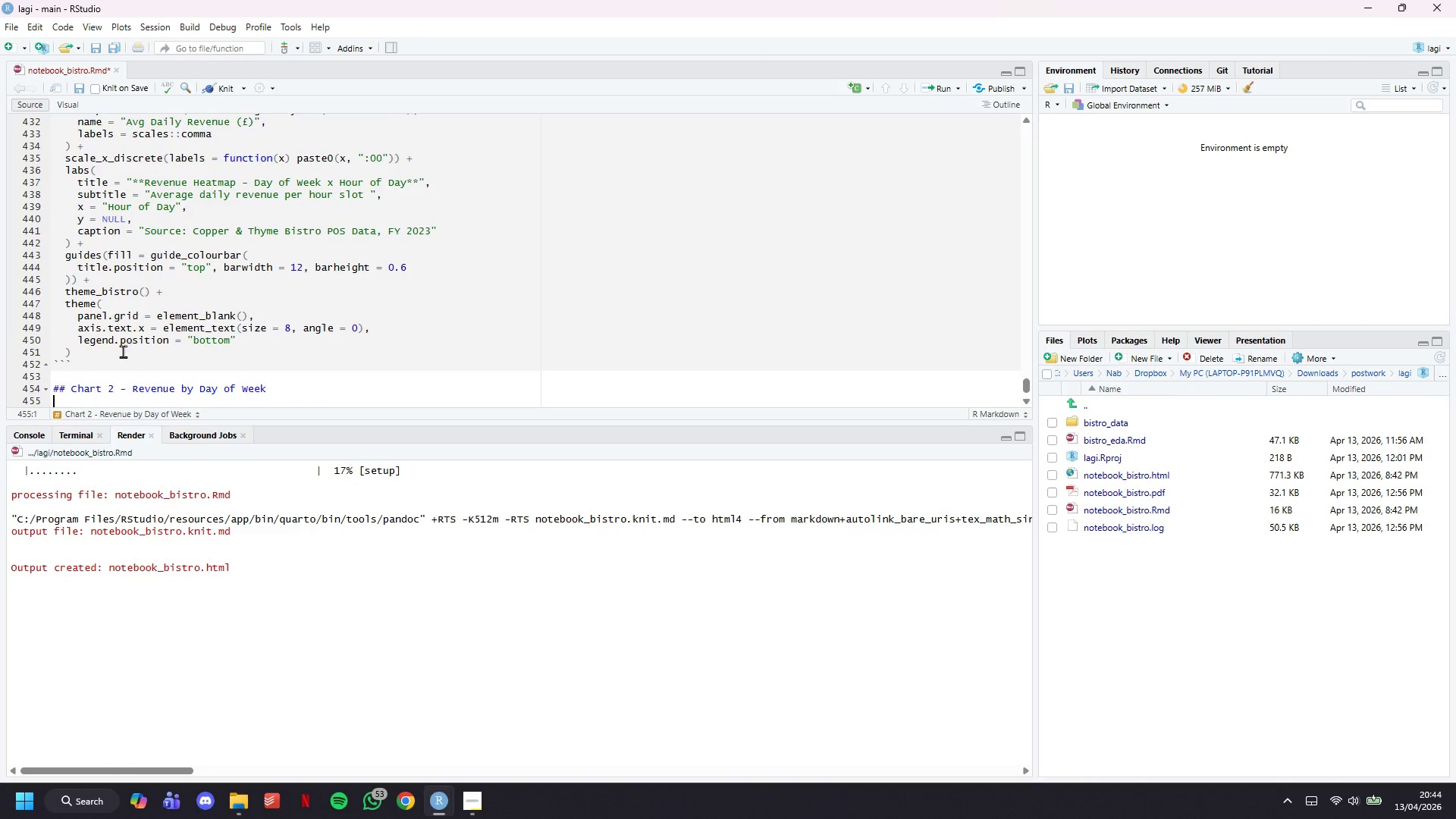 
key(Enter)
 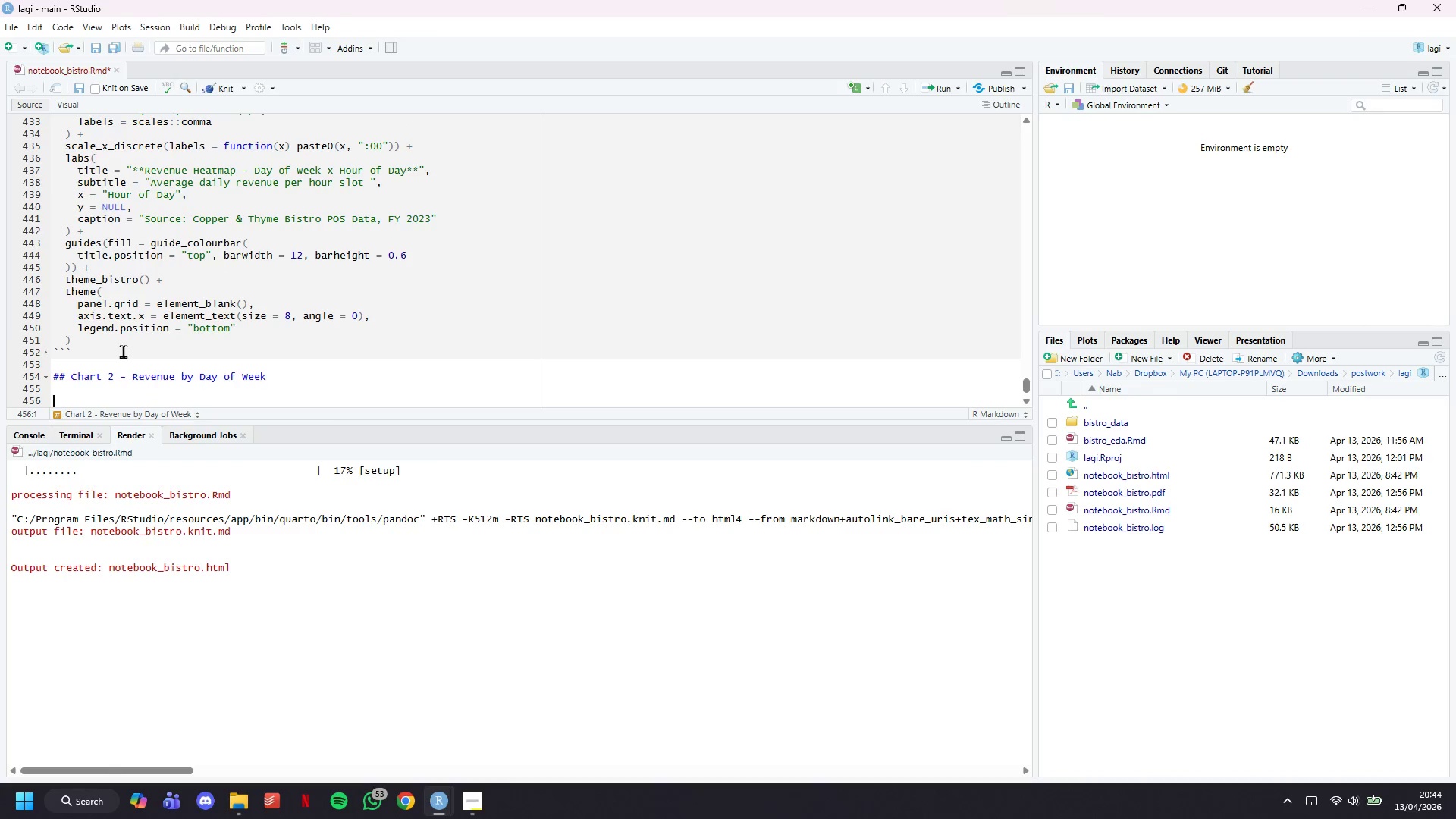 
key(Backspace)
 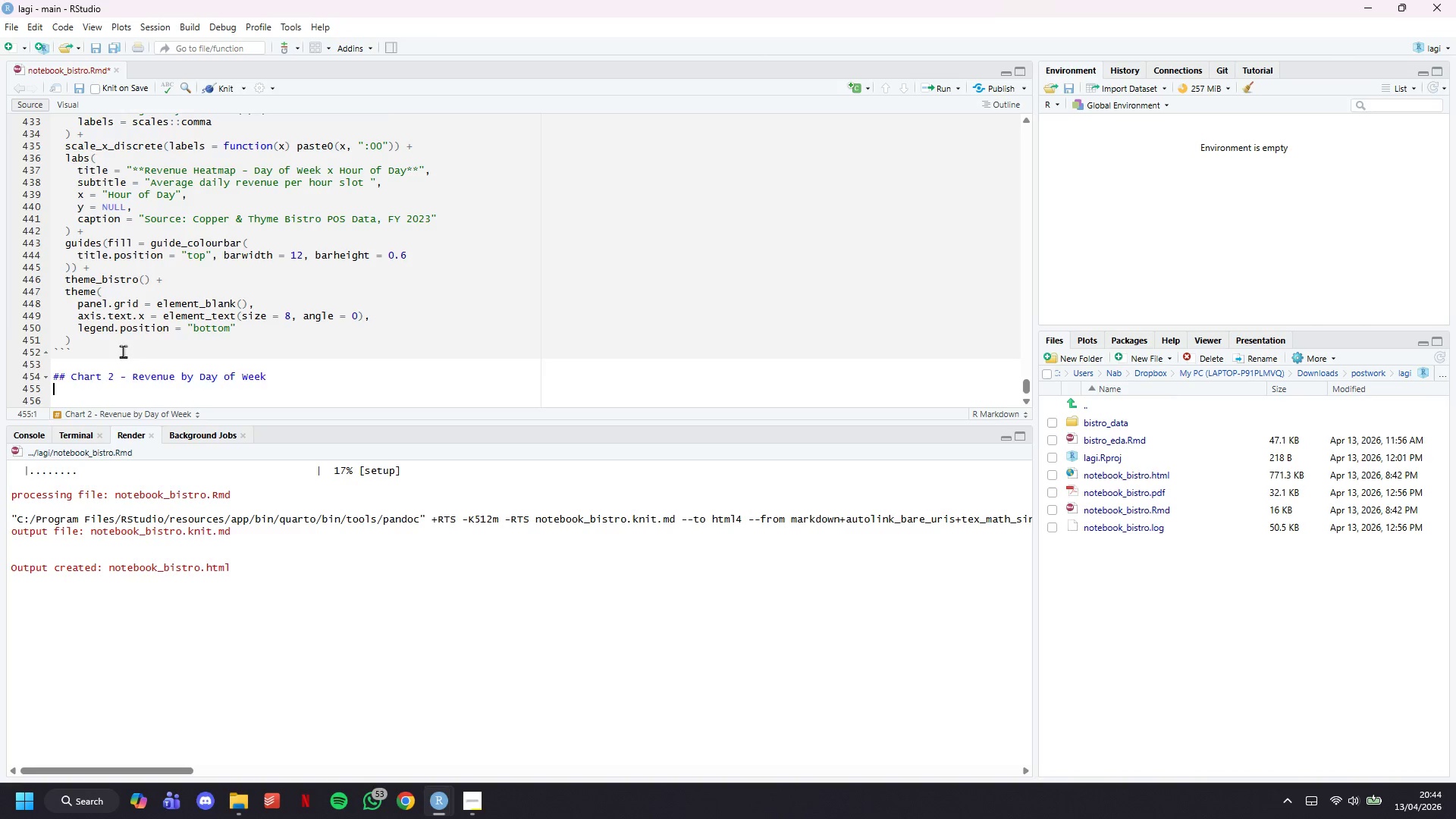 
key(Backspace)
 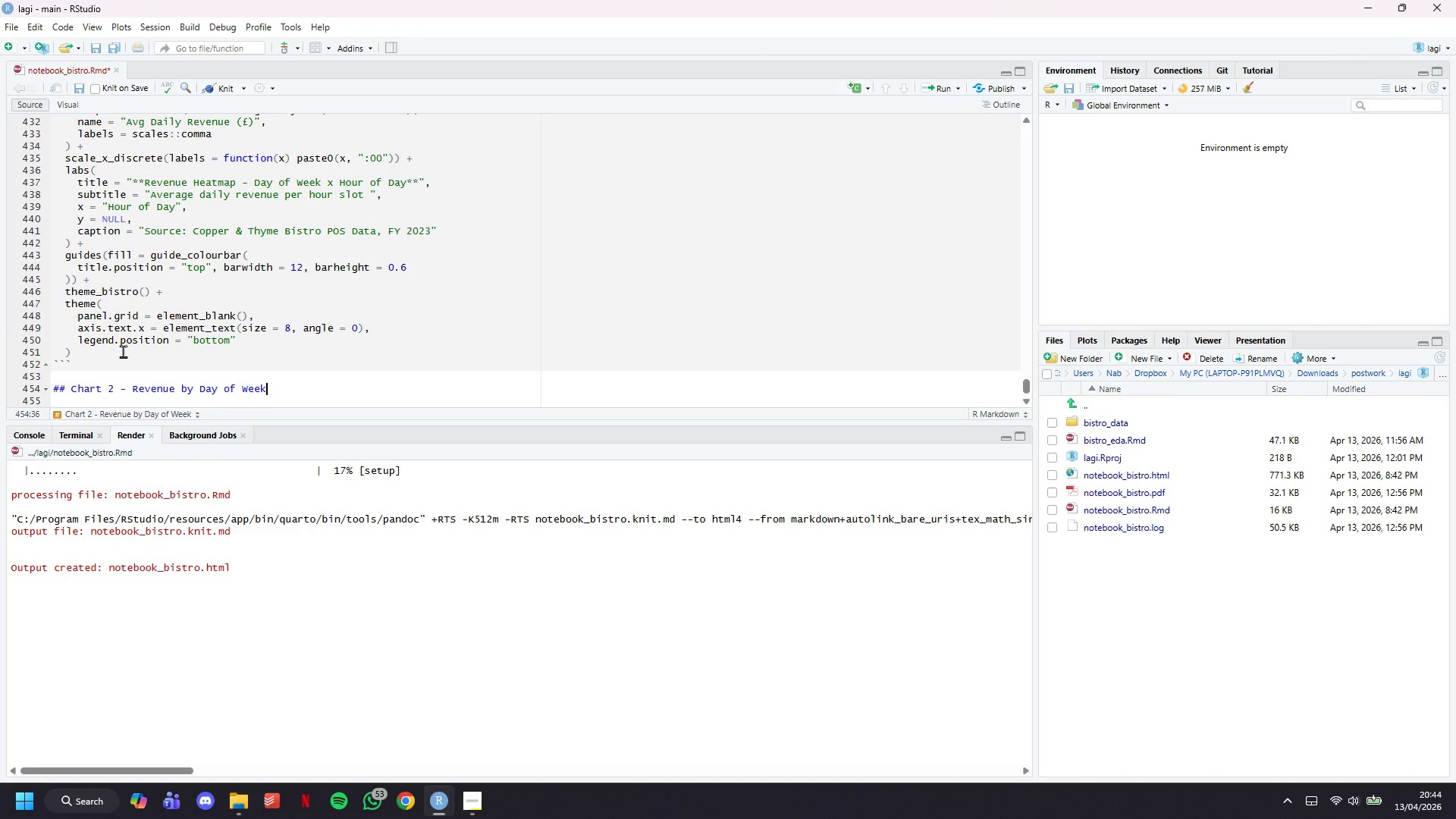 
key(Enter)
 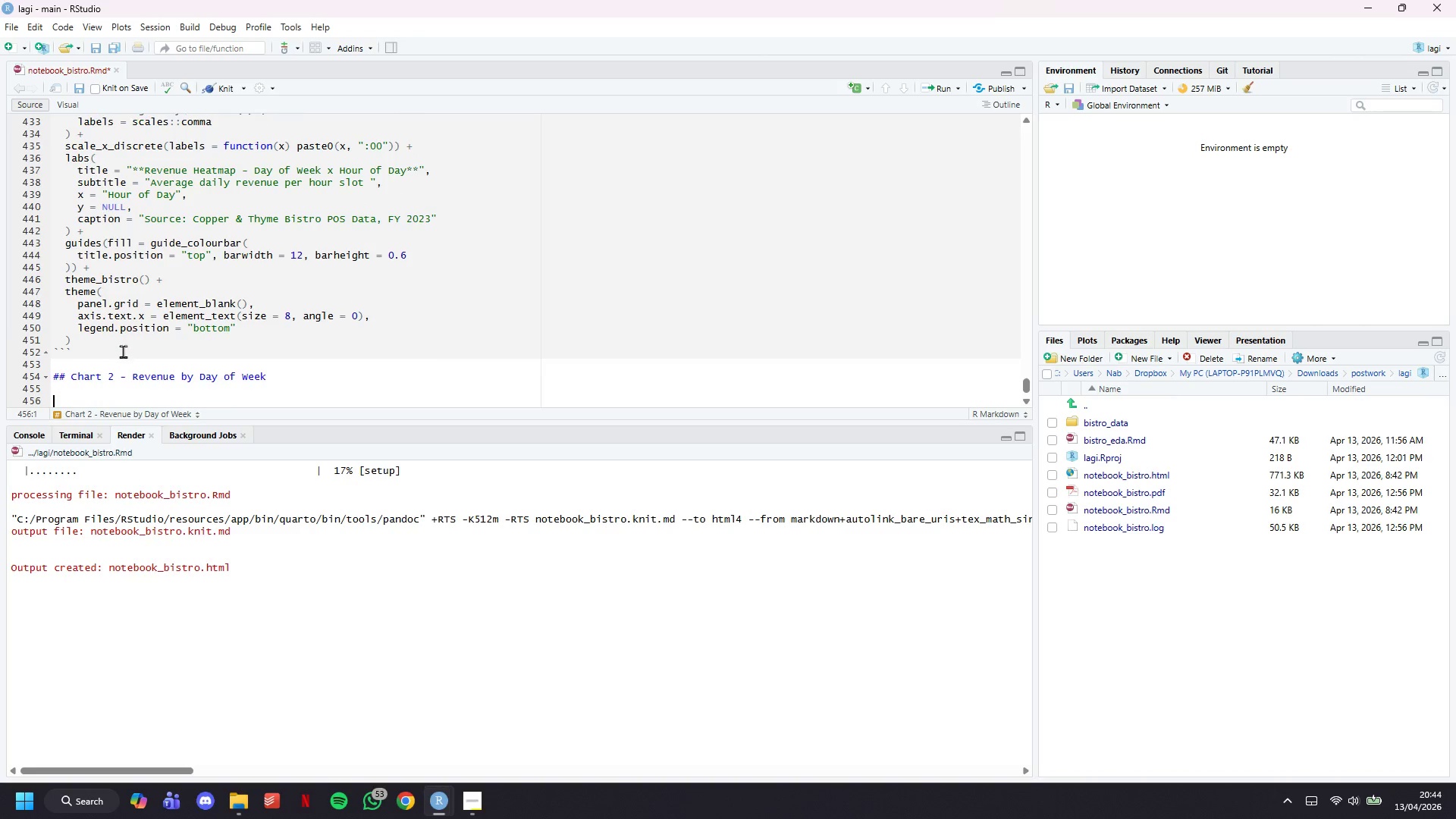 
key(Enter)
 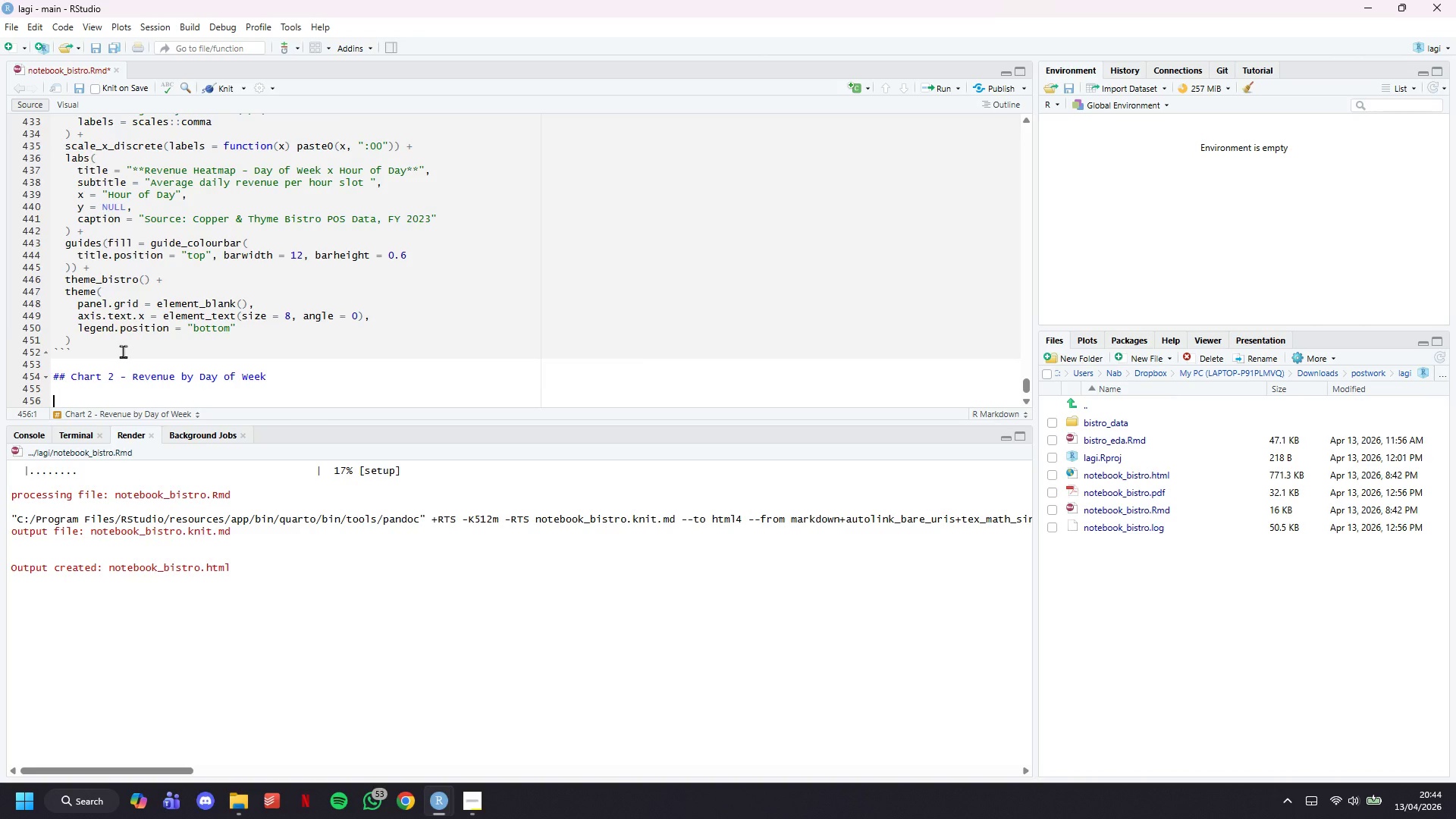 
key(Backquote)
 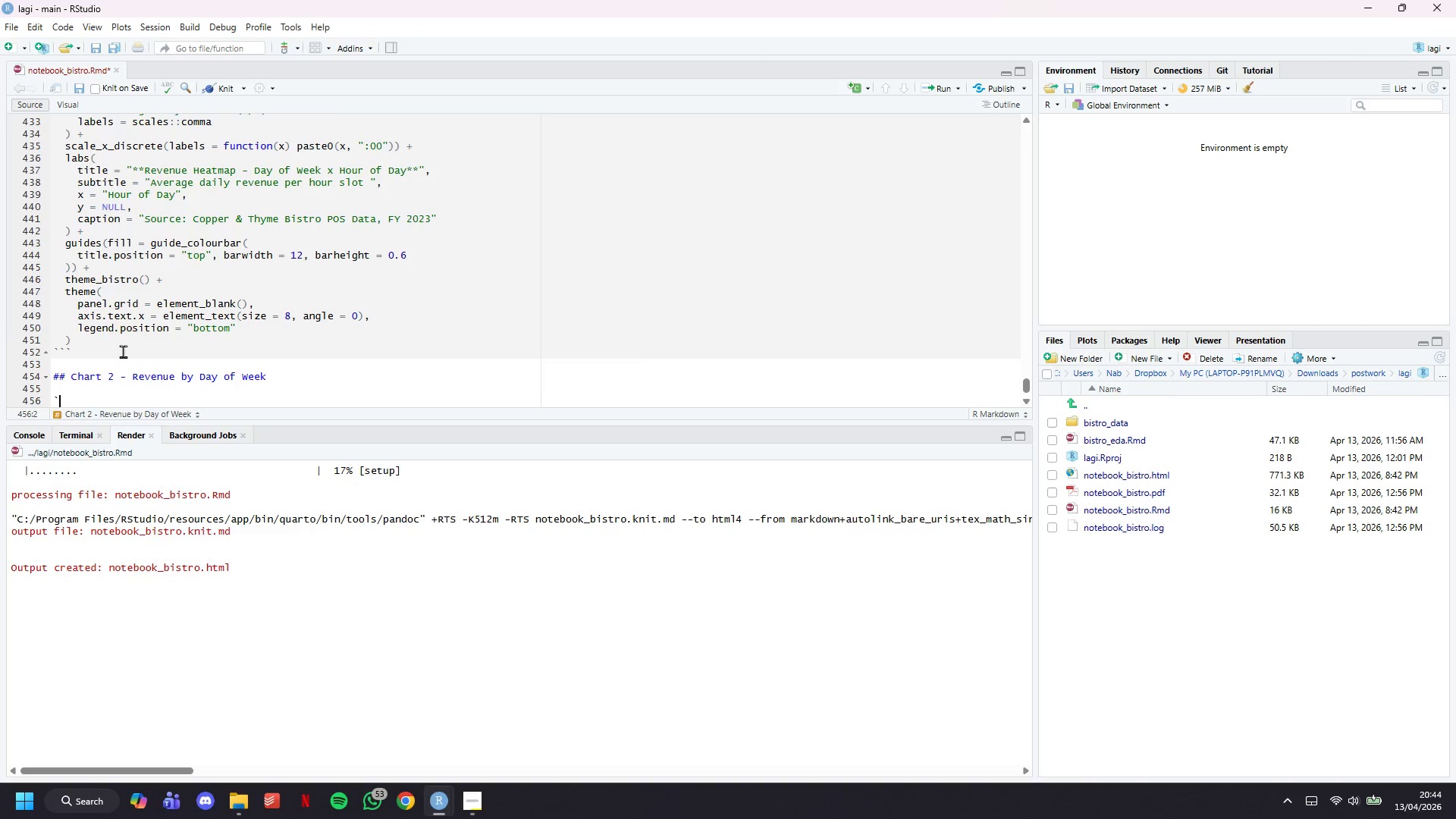 
key(Backquote)
 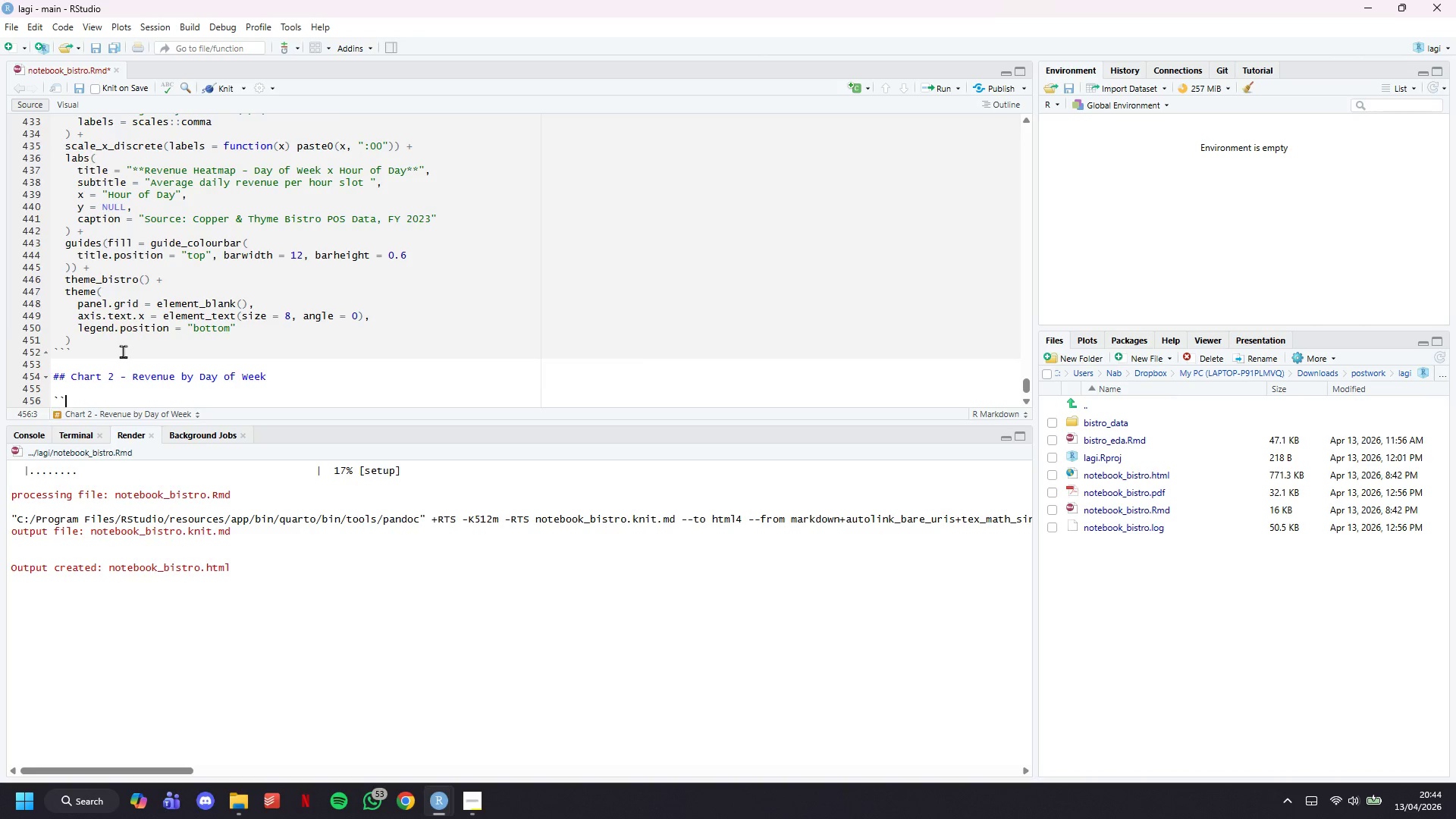 
key(Backquote)
 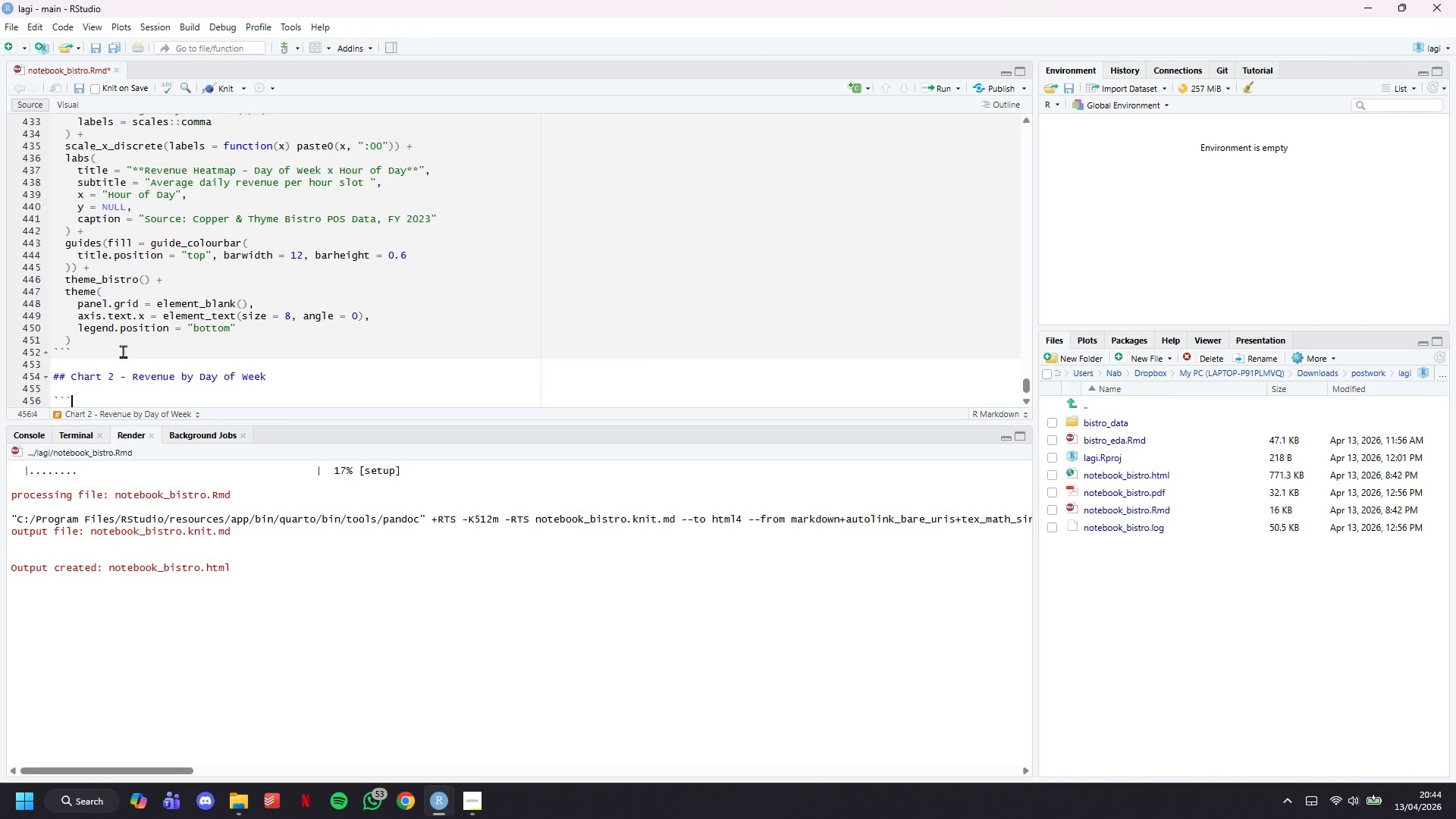 
key(Enter)
 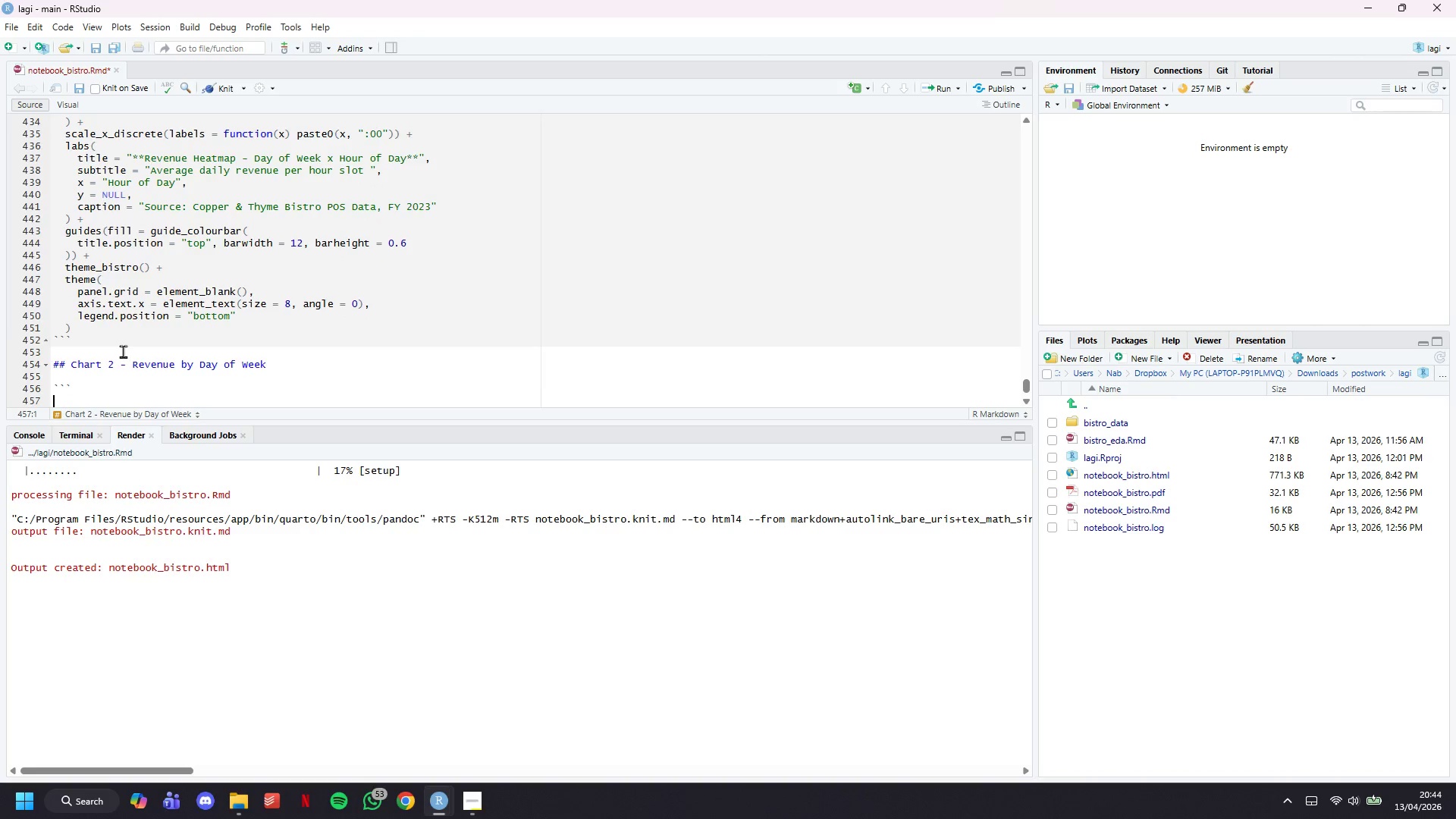 
key(Enter)
 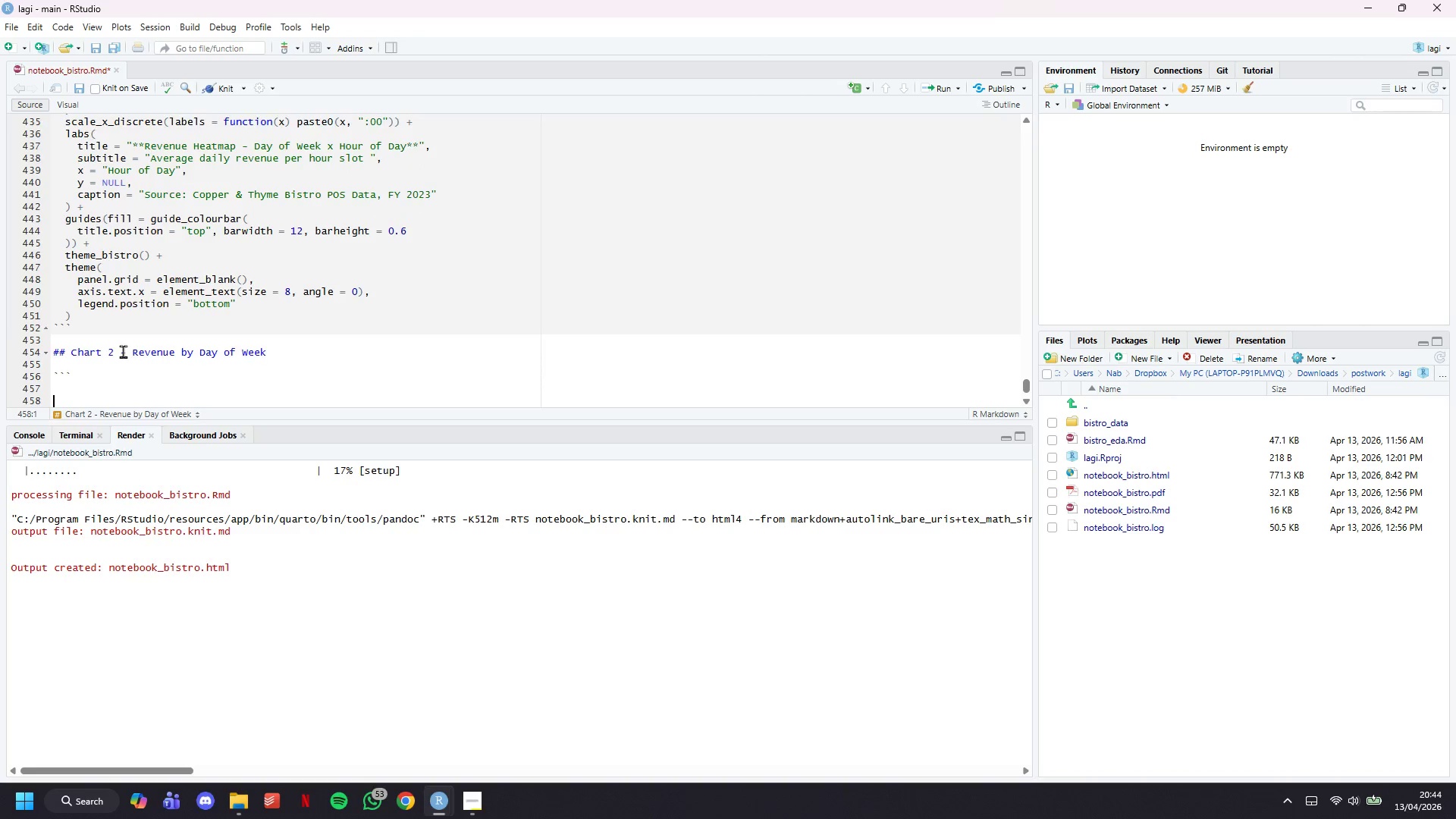 
key(Enter)
 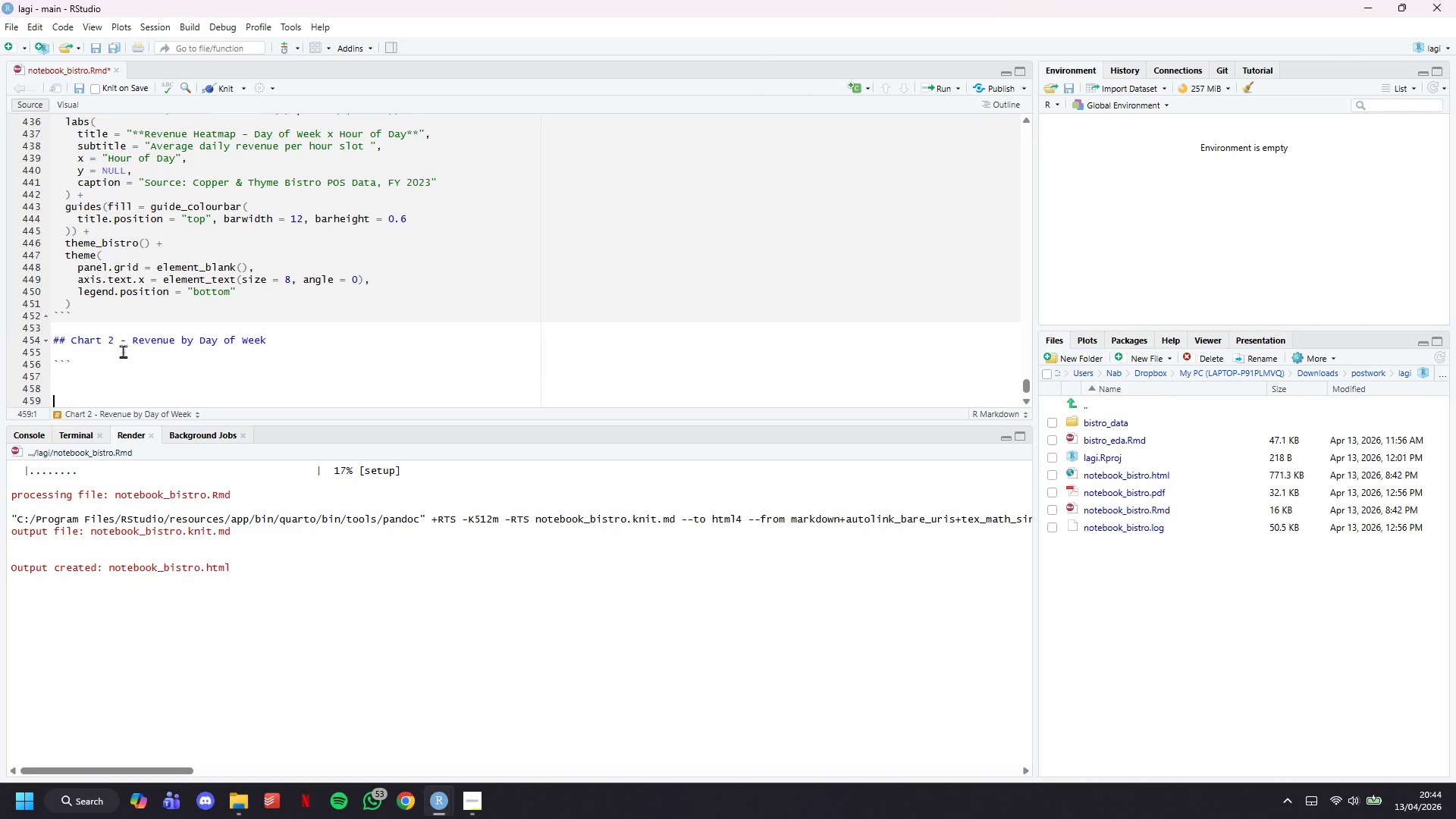 
key(Backquote)
 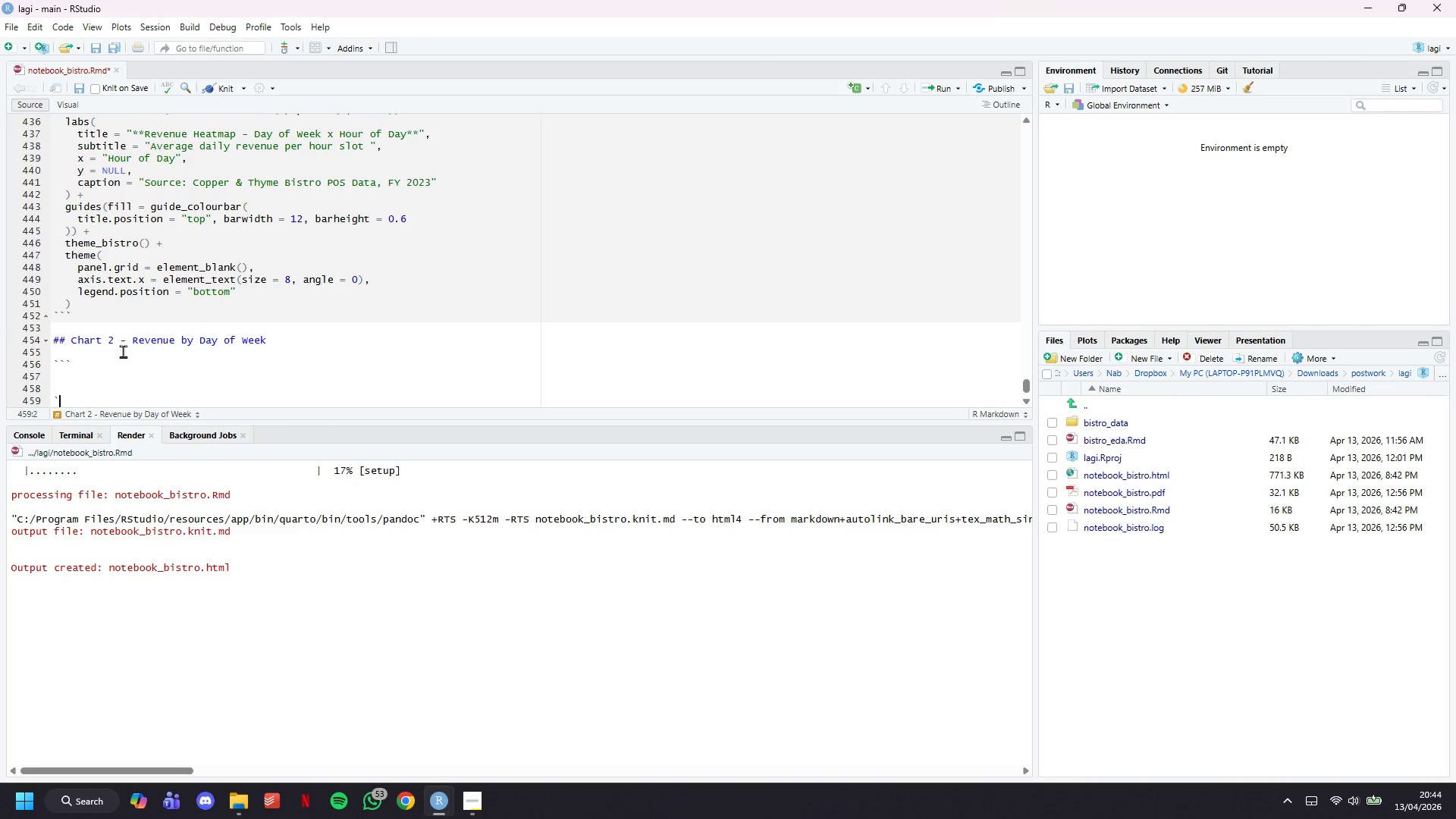 
key(Backquote)
 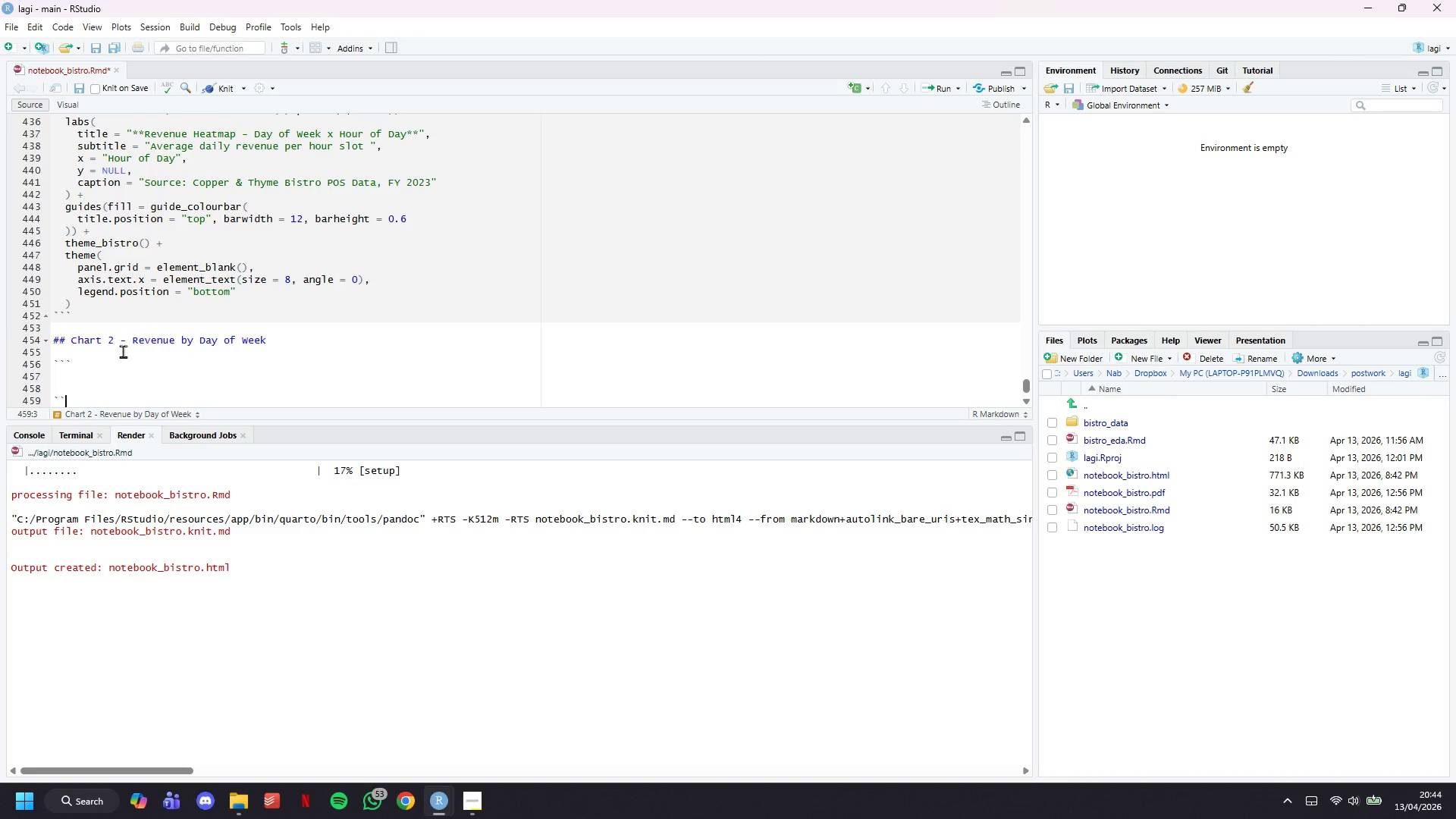 
key(Backquote)
 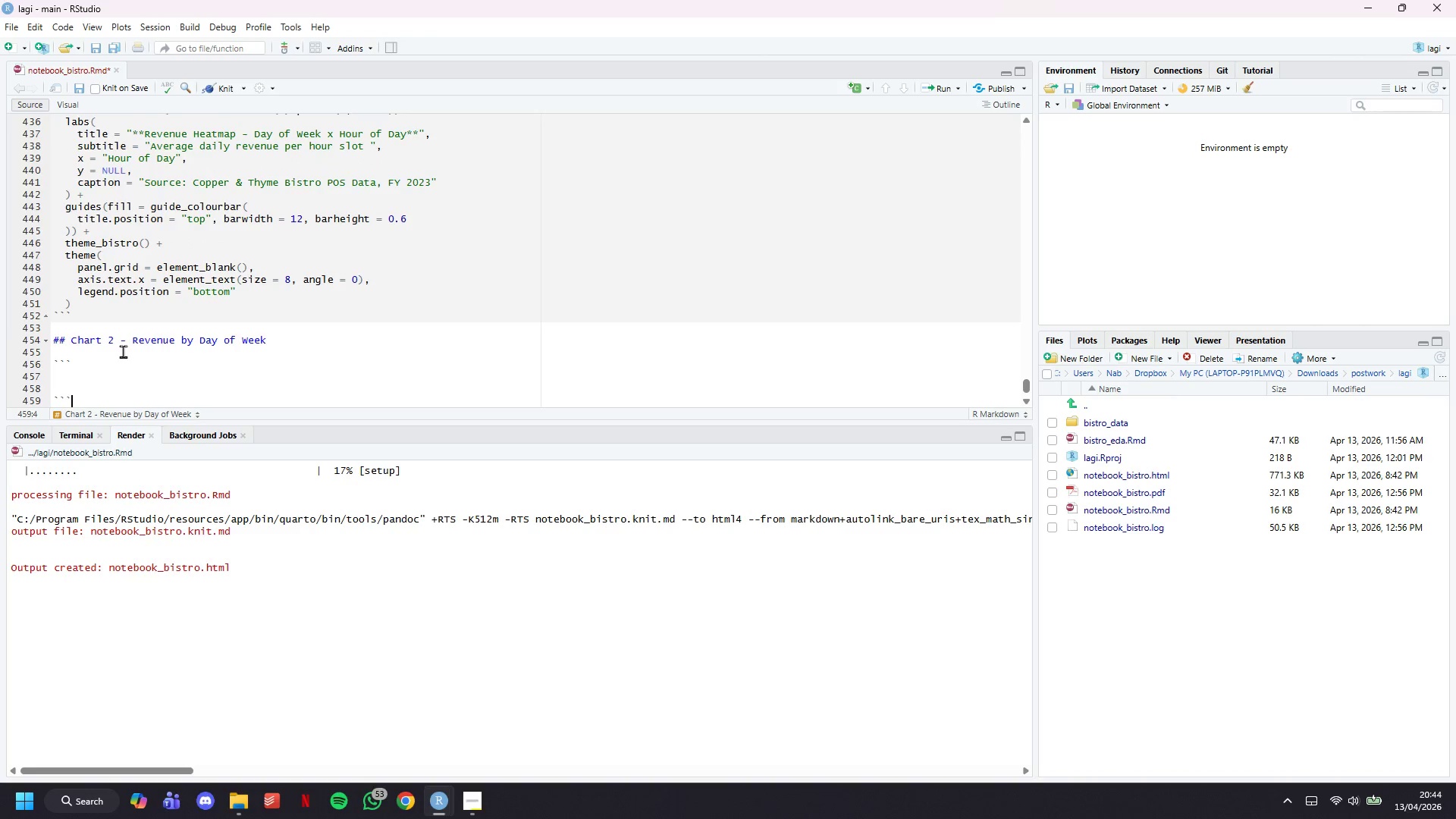 
key(ArrowUp)
 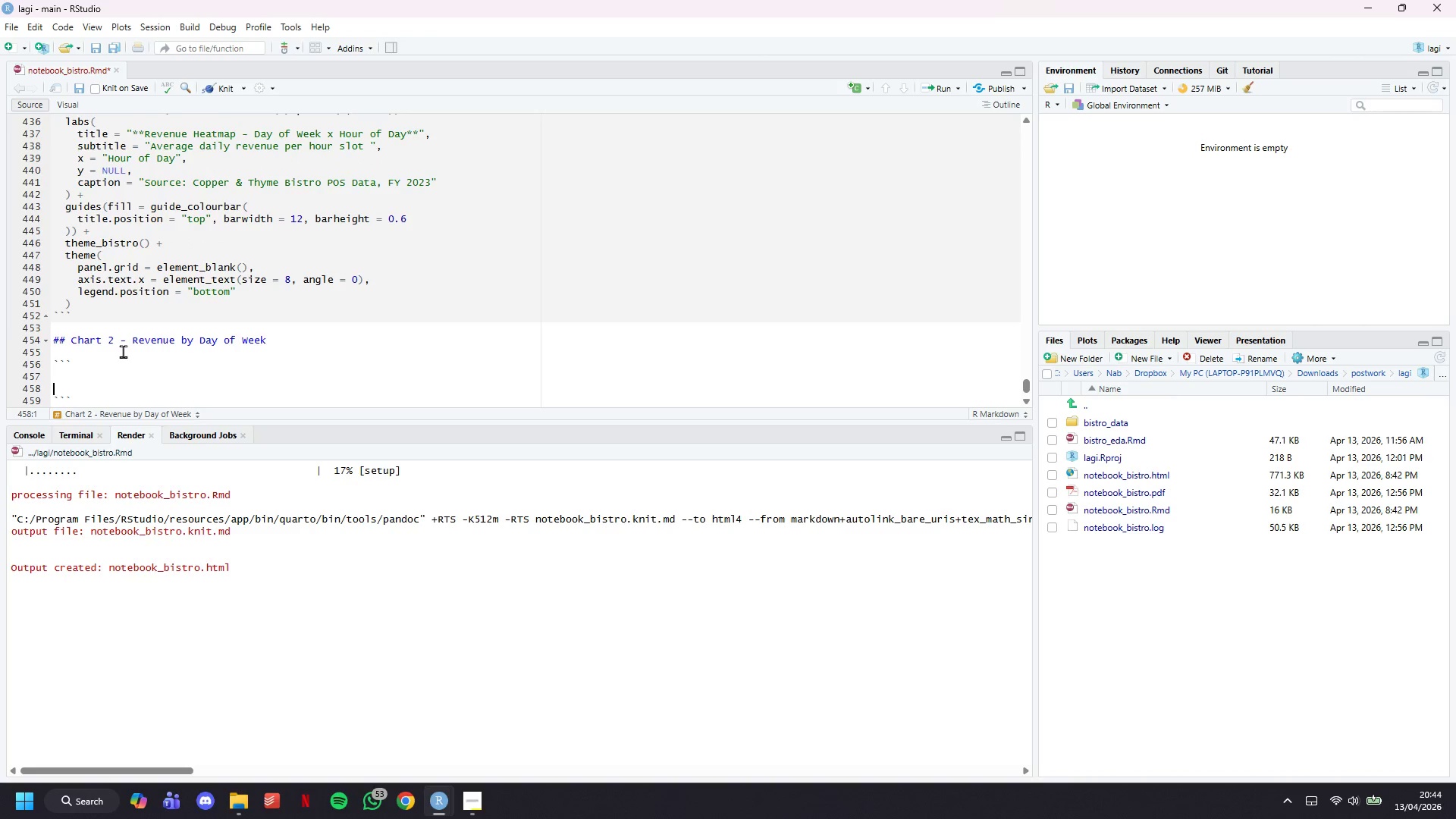 
key(ArrowUp)
 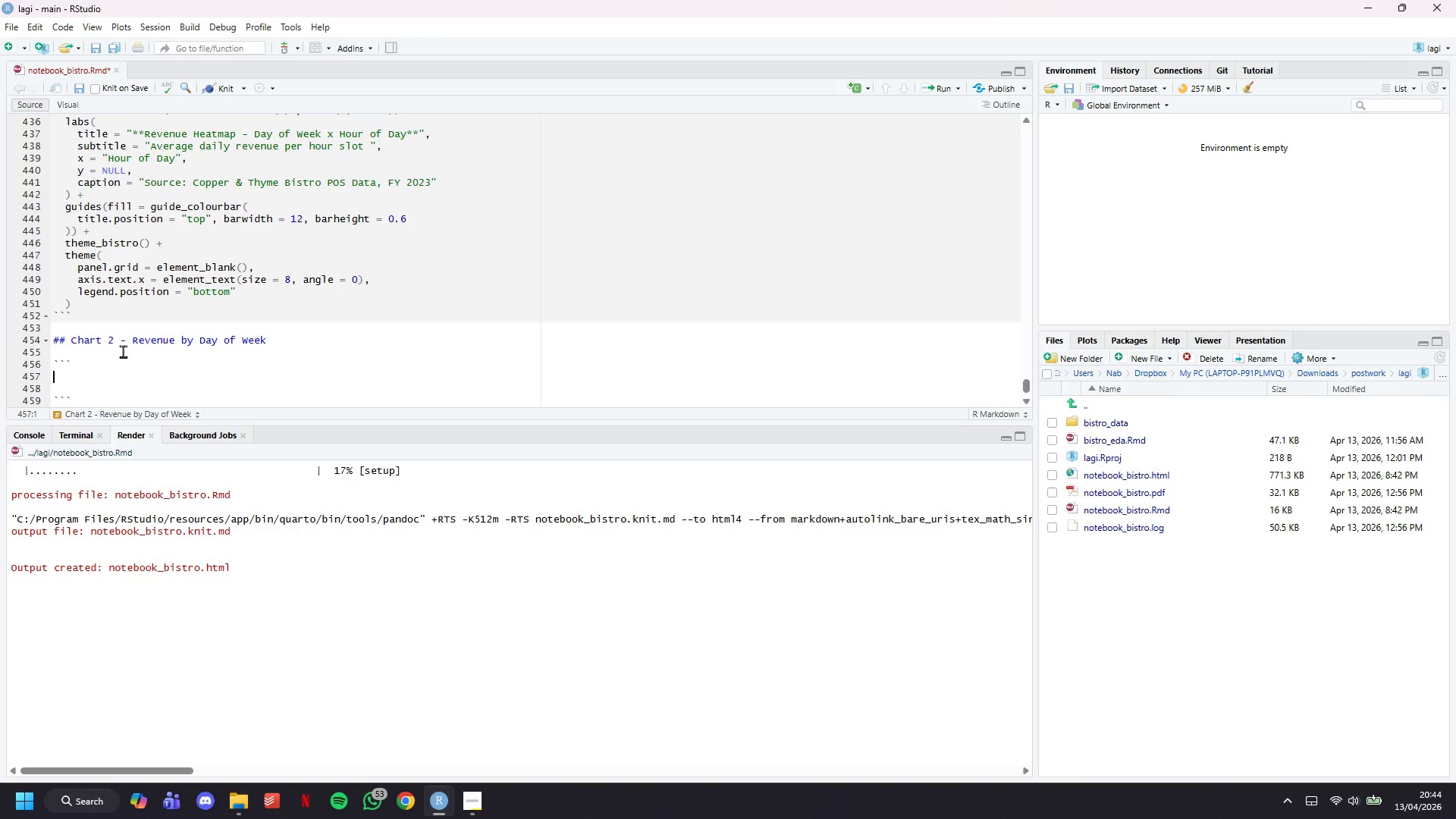 
key(ArrowUp)
 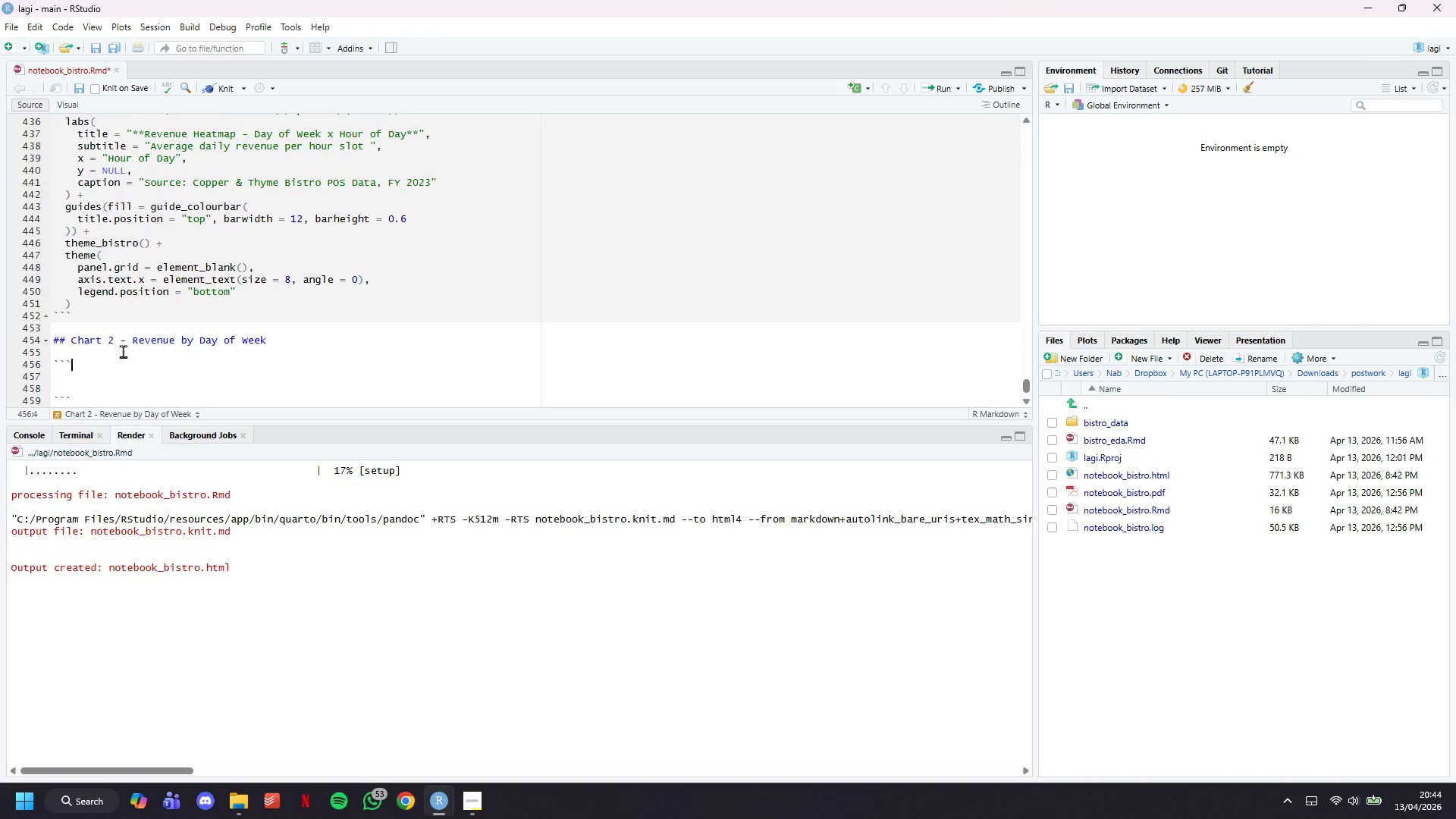 
type({r chart2-dow-bar, )
 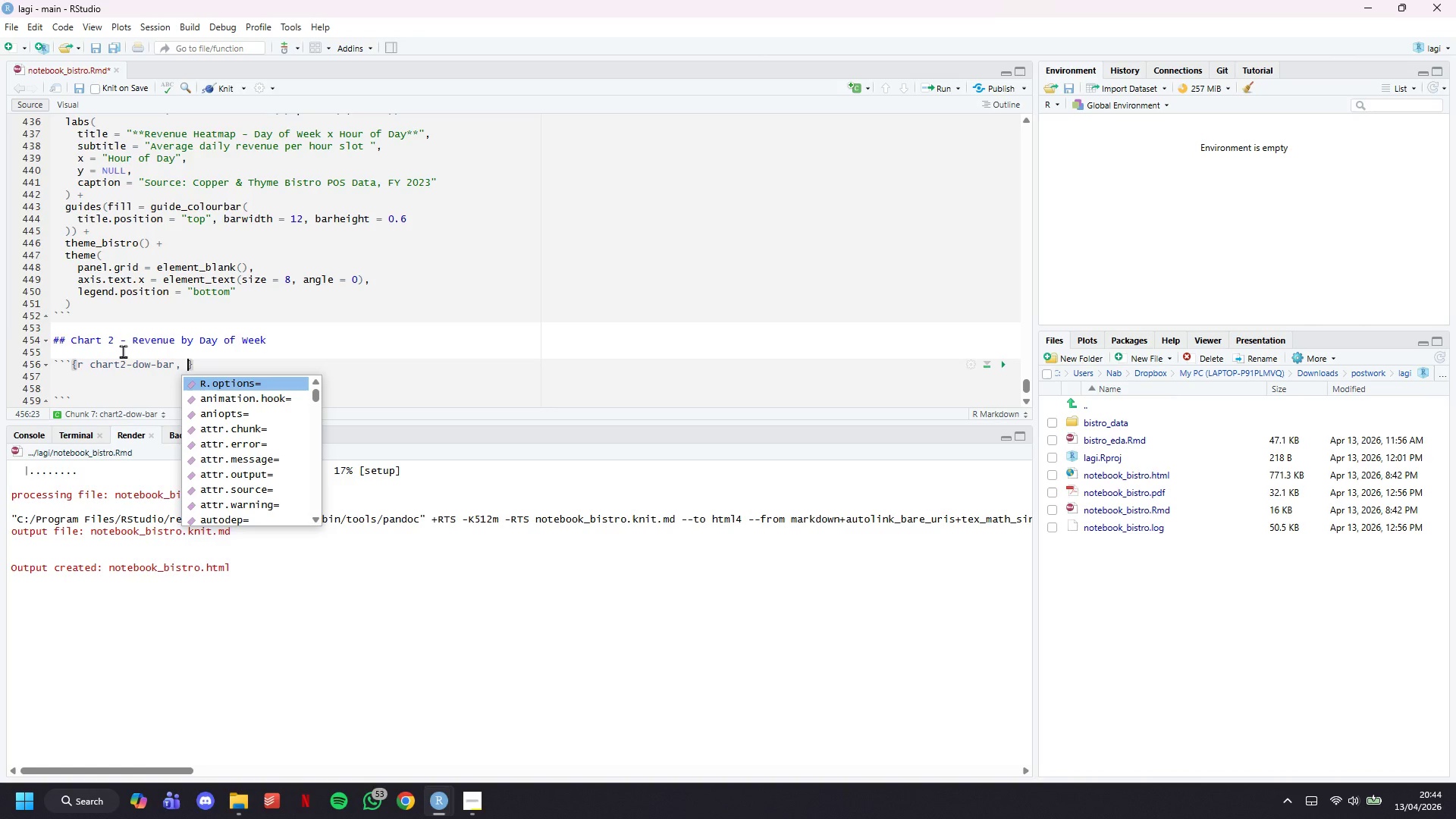 
wait(7.25)
 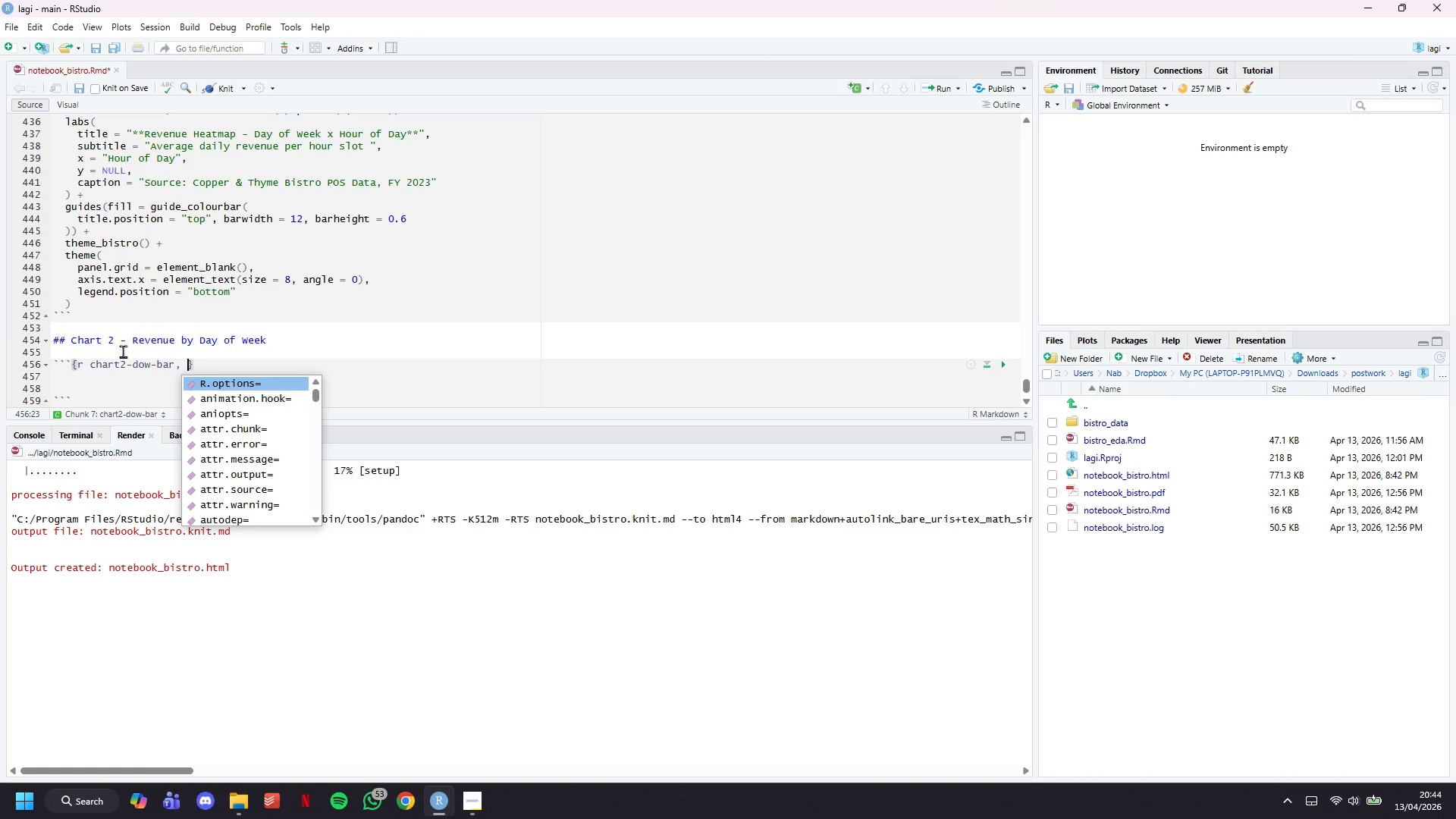 
type(fig.height=4.5, fig.cap="")
 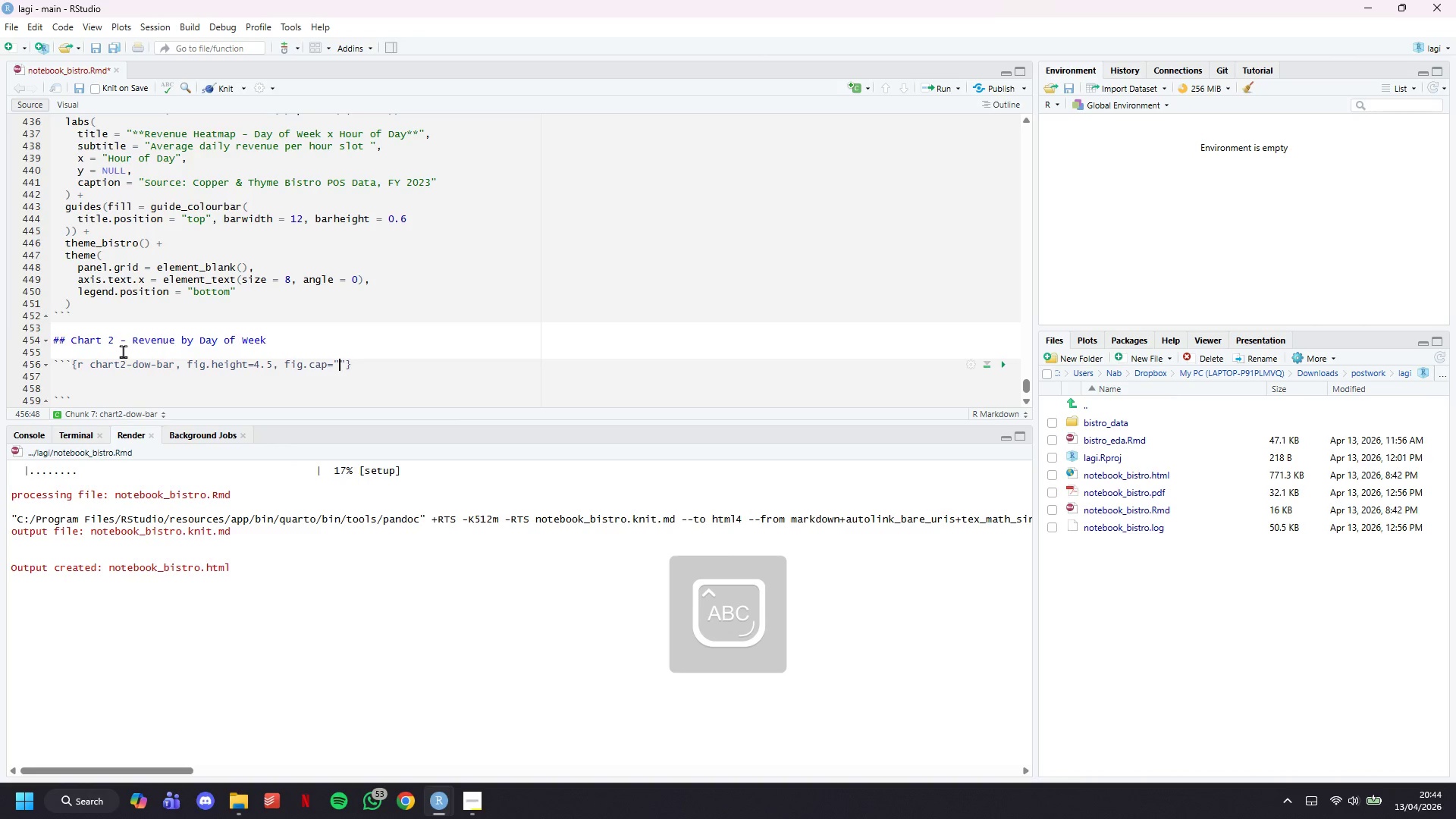 
 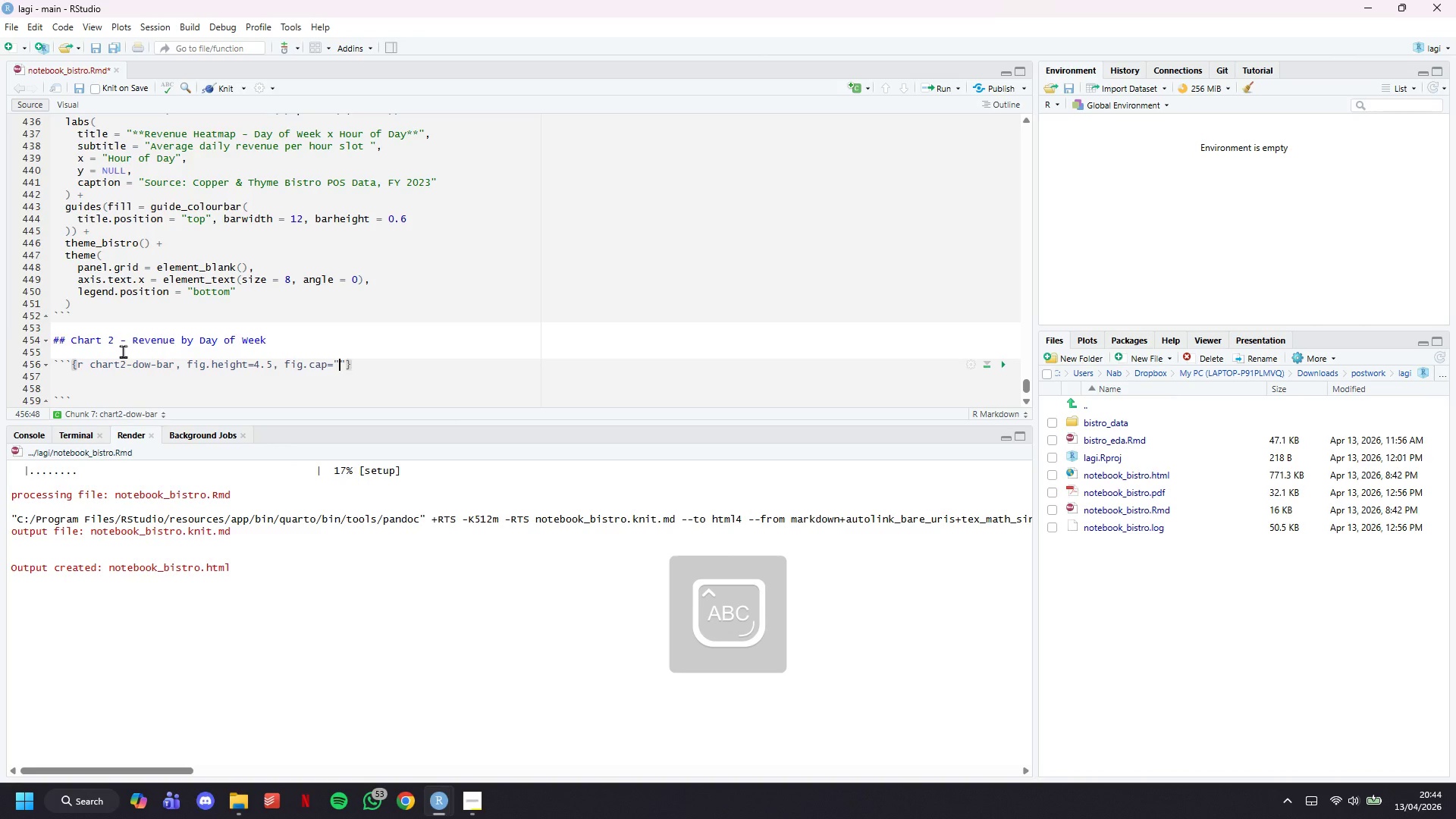 
key(ArrowLeft)
 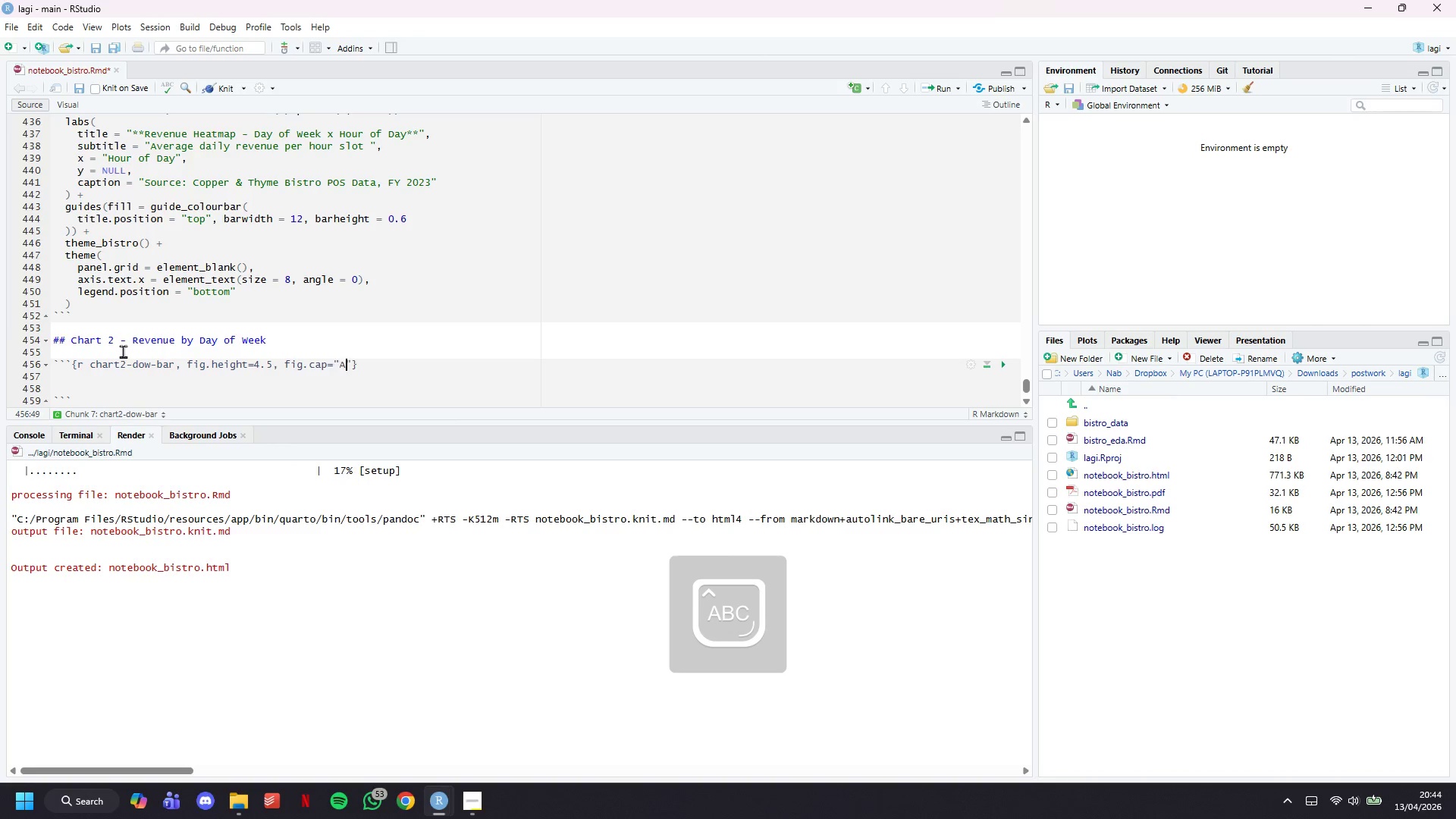 
type(Averafe)
key(Backspace)
key(Backspace)
type(he d)
key(Backspace)
key(Backspace)
key(Backspace)
key(Backspace)
type(ge daily revenue and order count by )
 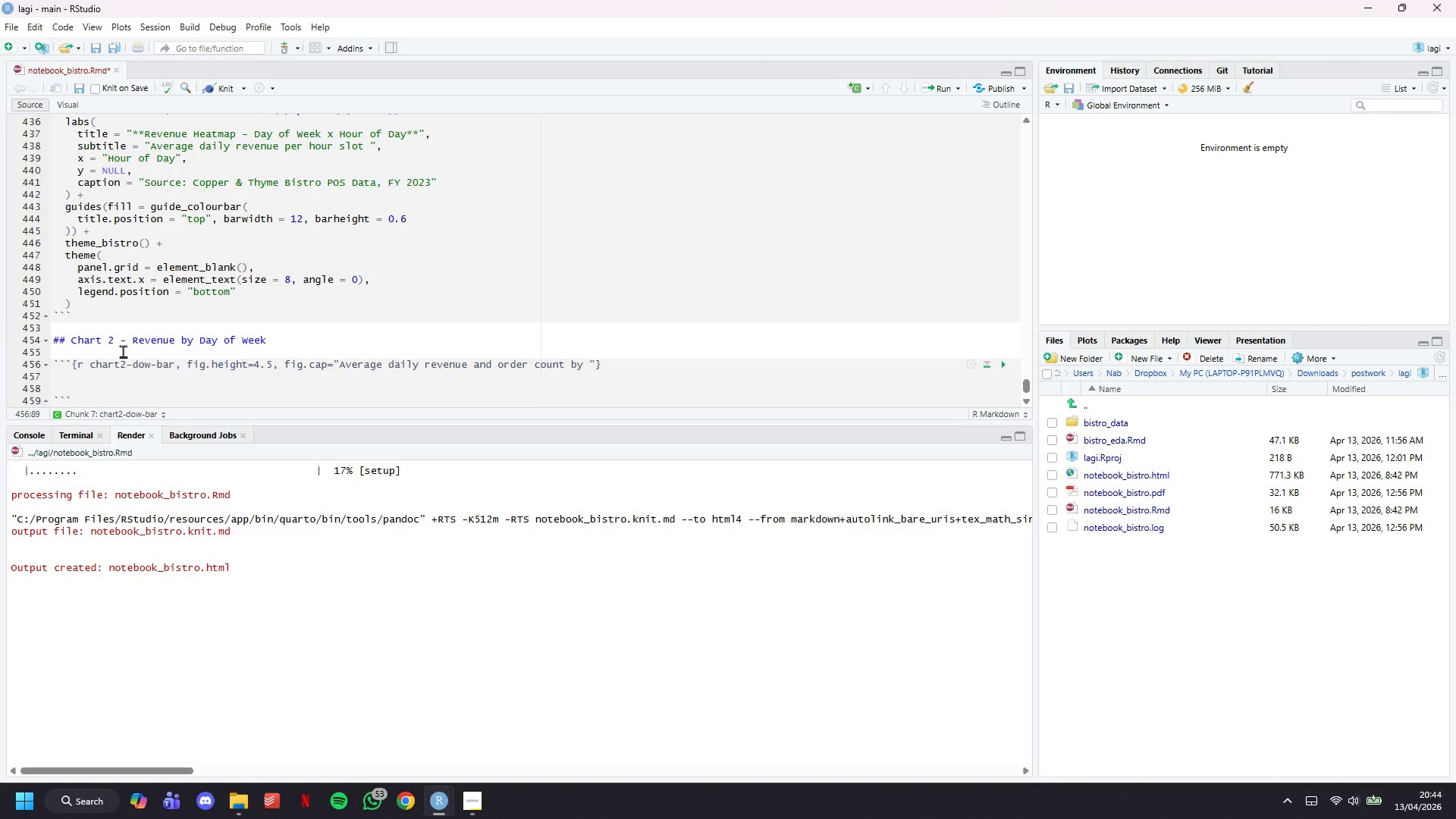 
wait(6.17)
 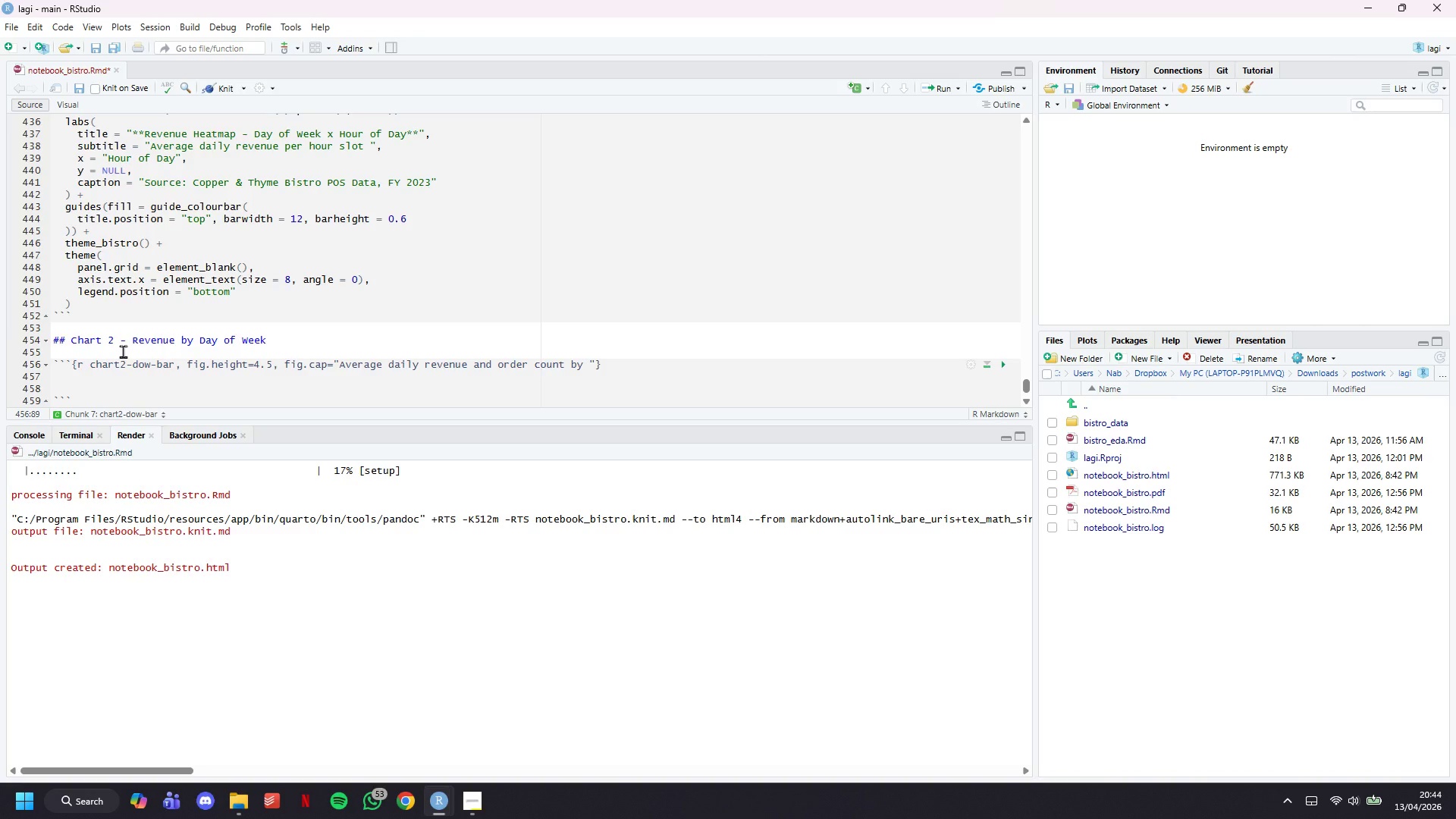 
type(day of week. )
 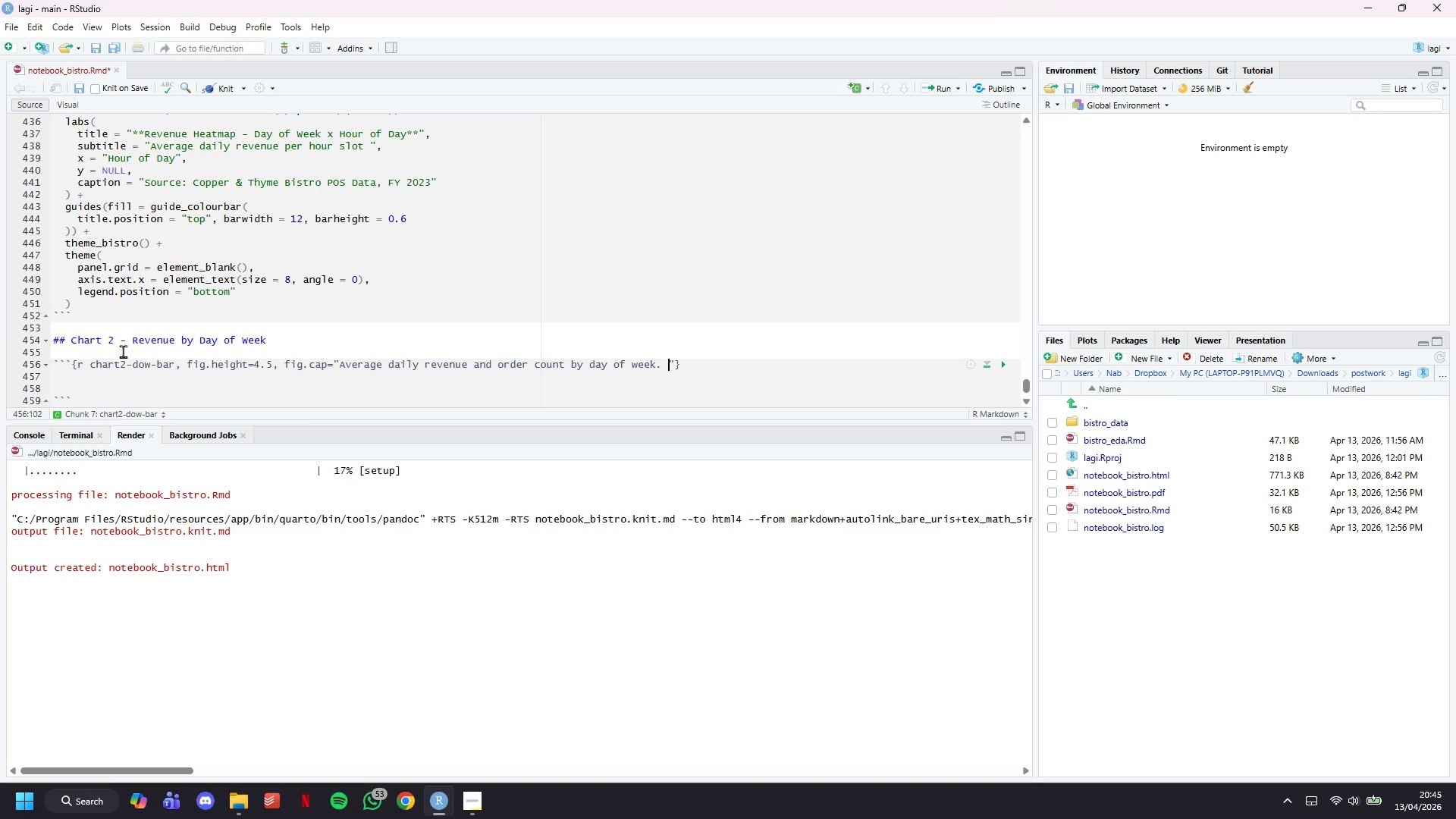 
wait(7.34)
 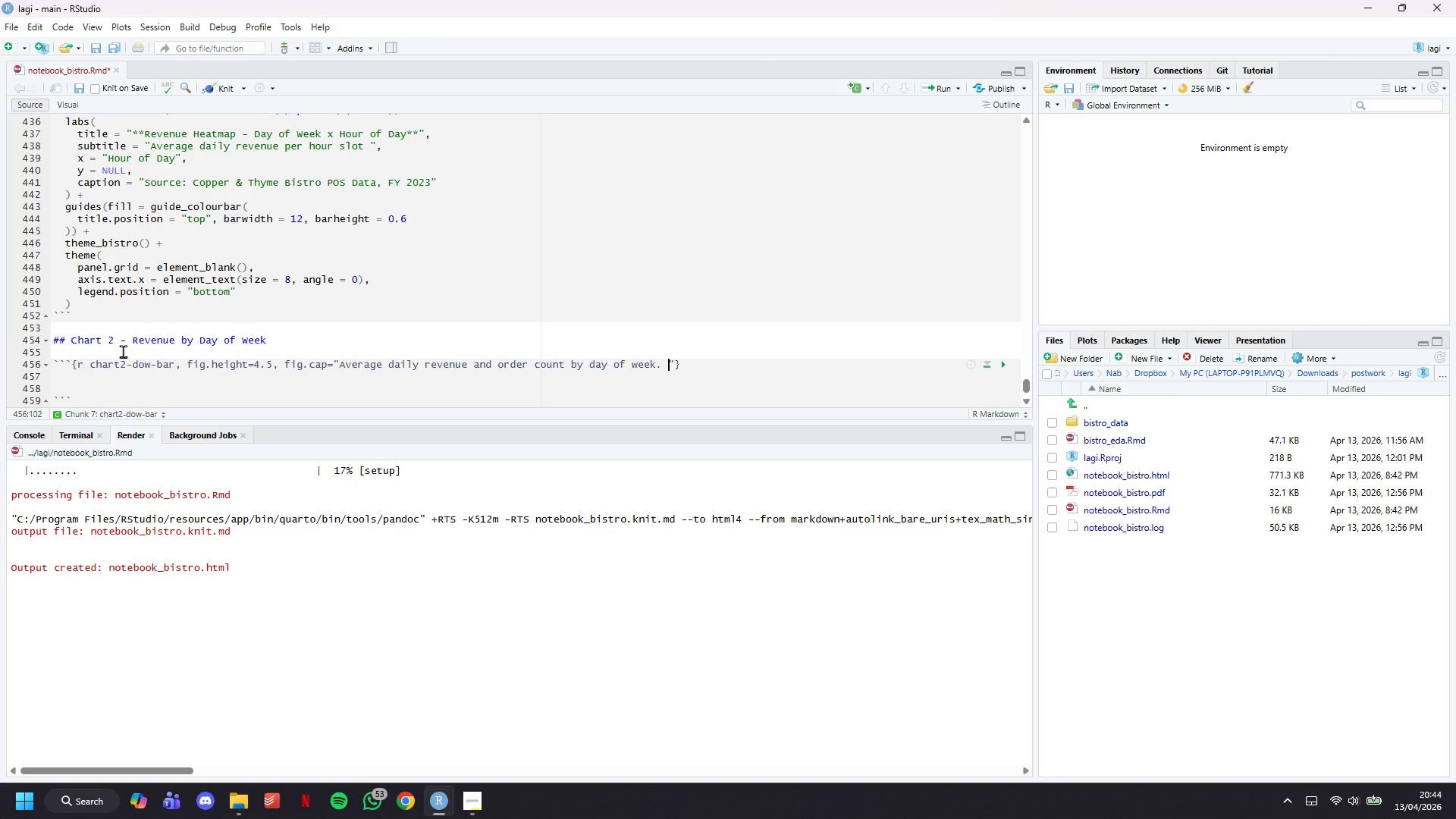 
key(Backspace)
 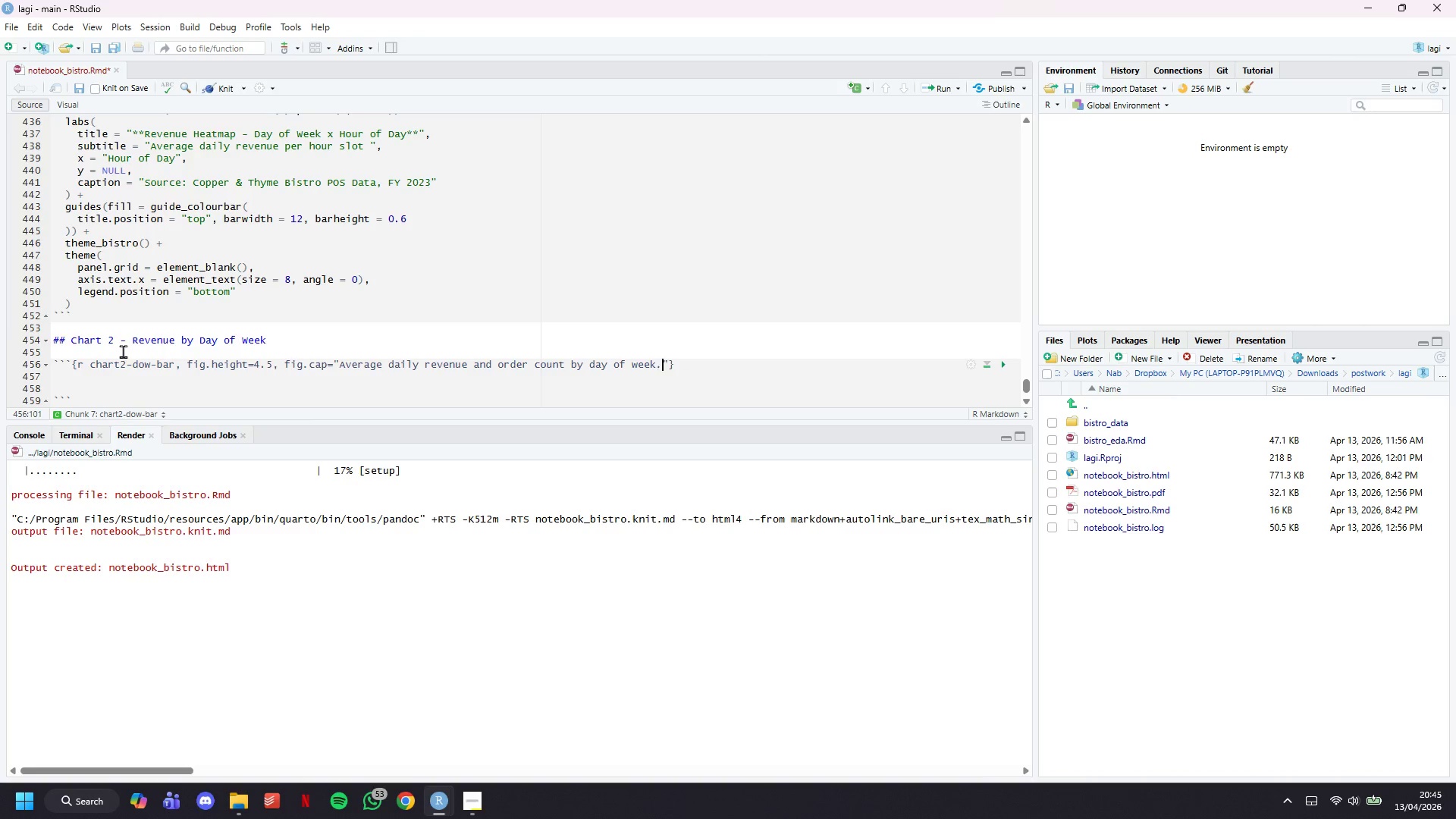 
key(ArrowRight)
 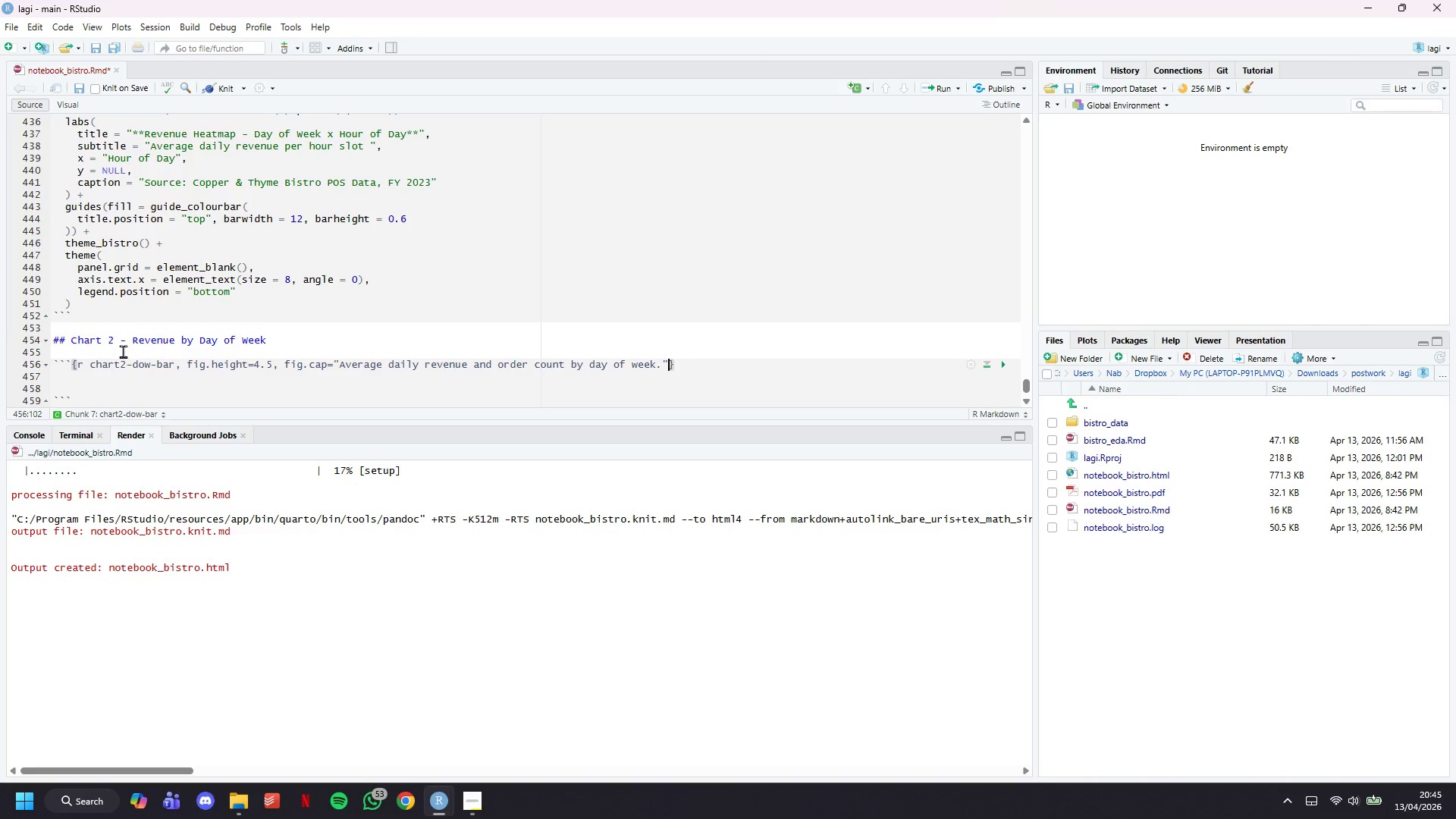 
key(ArrowRight)
 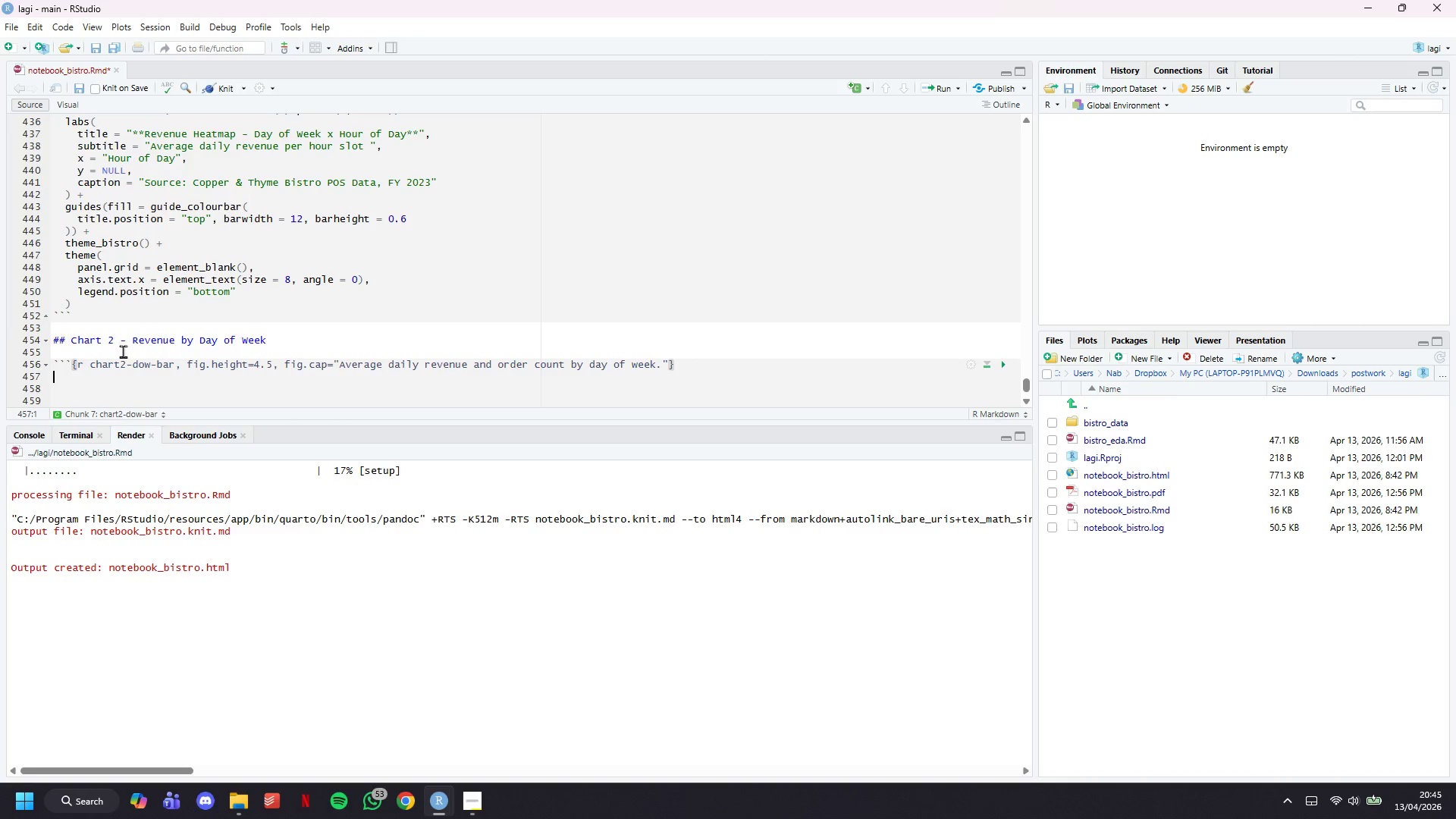 
key(Enter)
 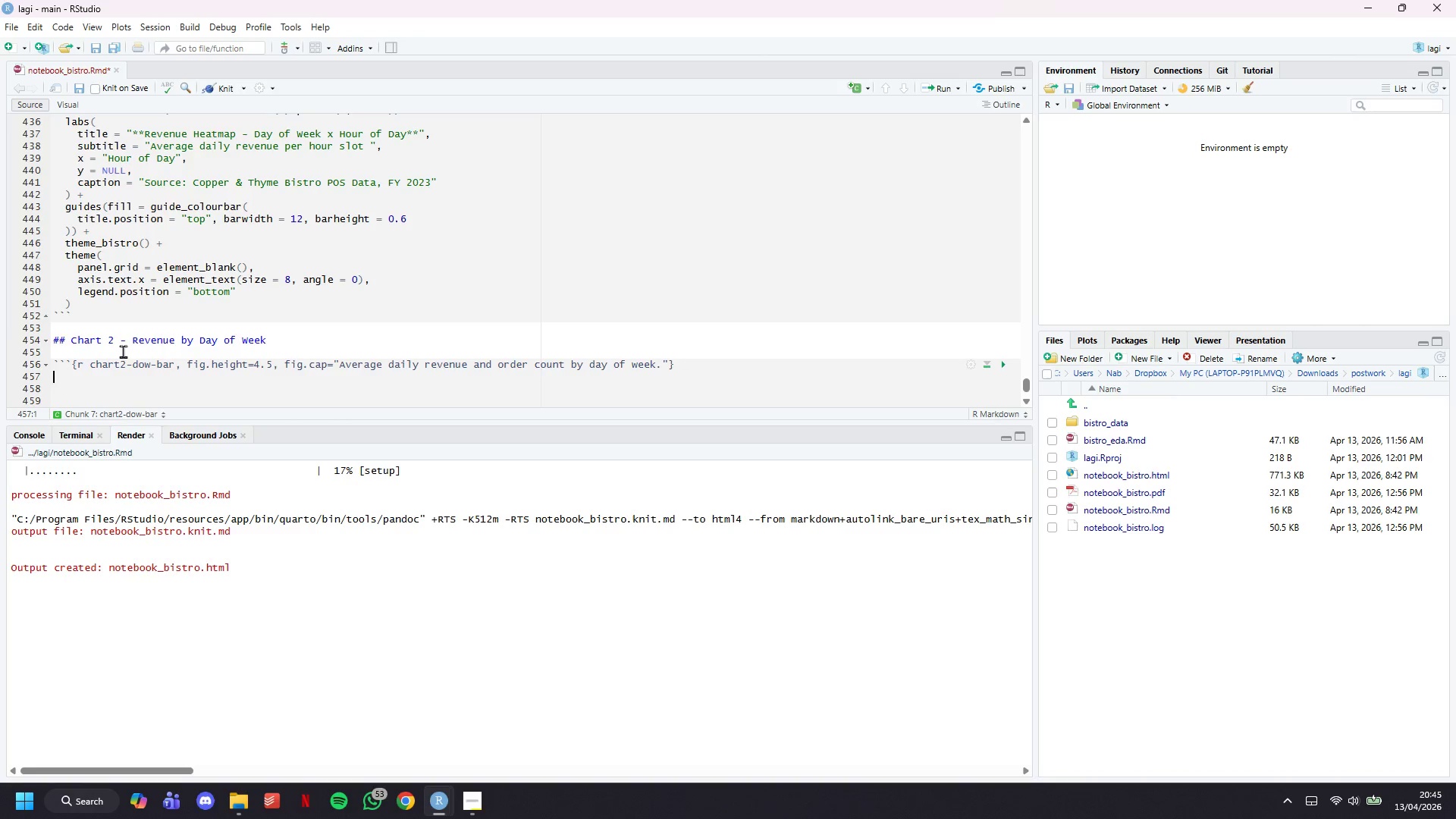 
key(Enter)
 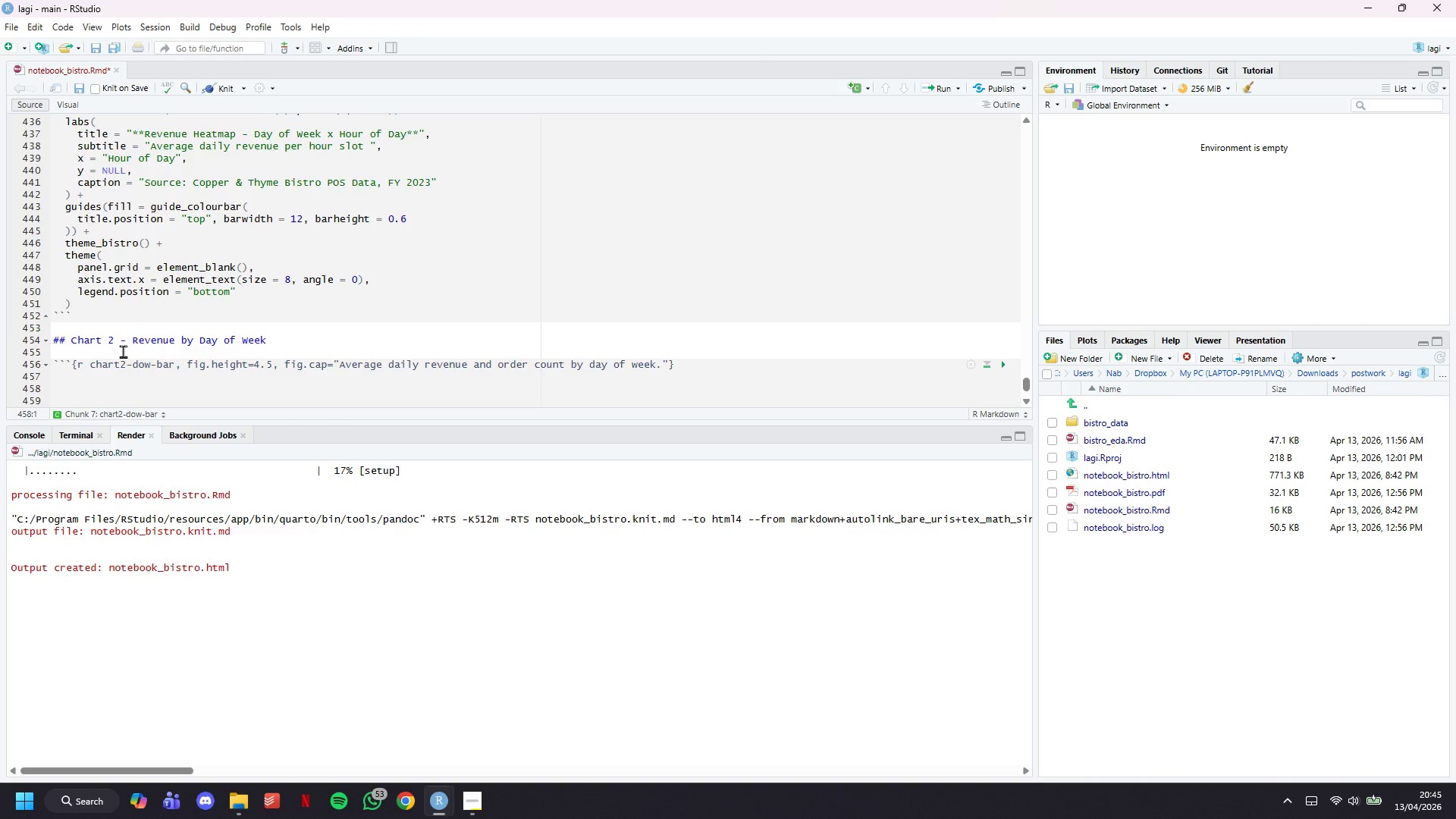 
type(# CHART 2: Dul)
key(Backspace)
type(al-m)
 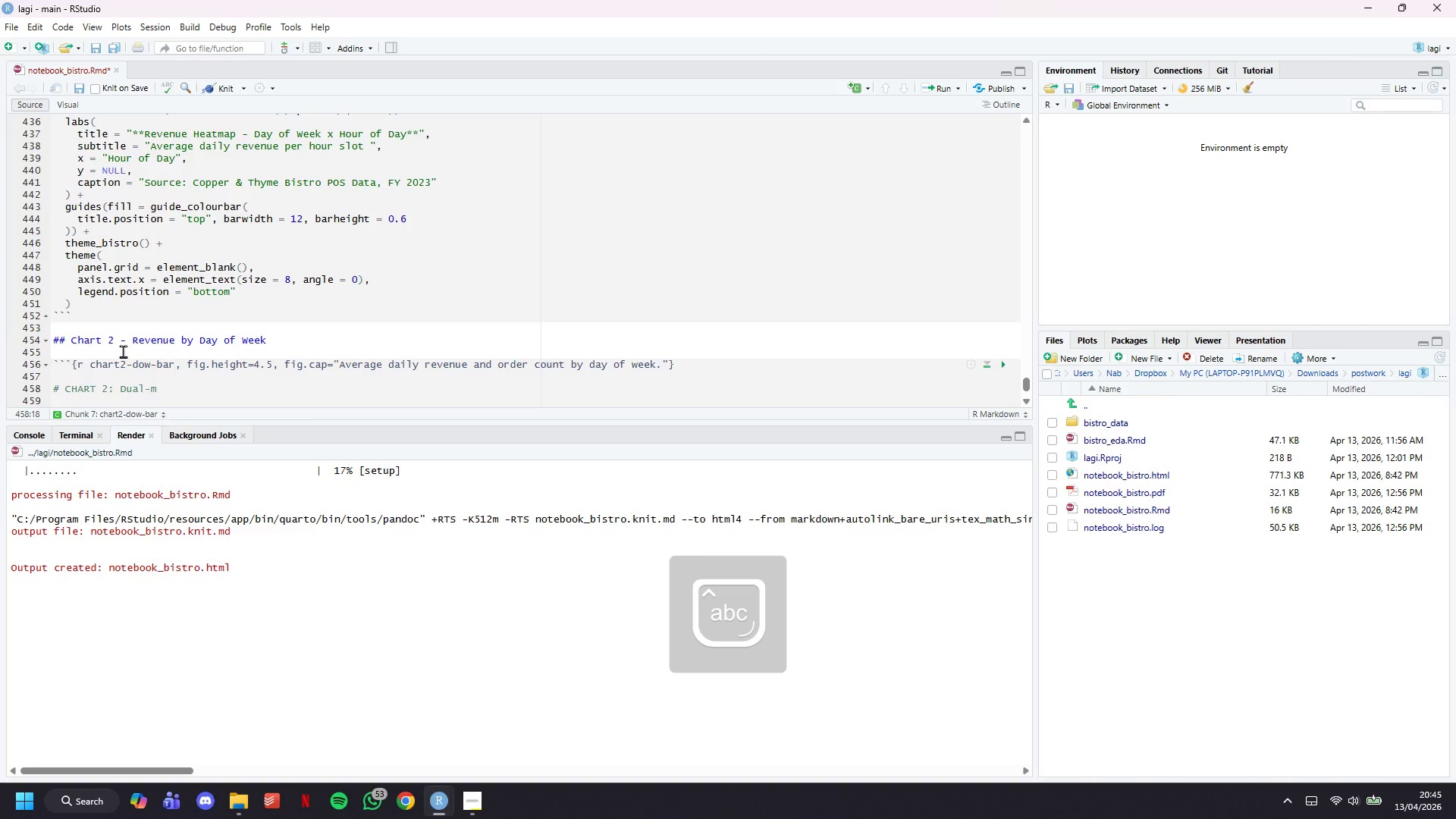 
type(etric bar chart - DOW Revenue + order count)
 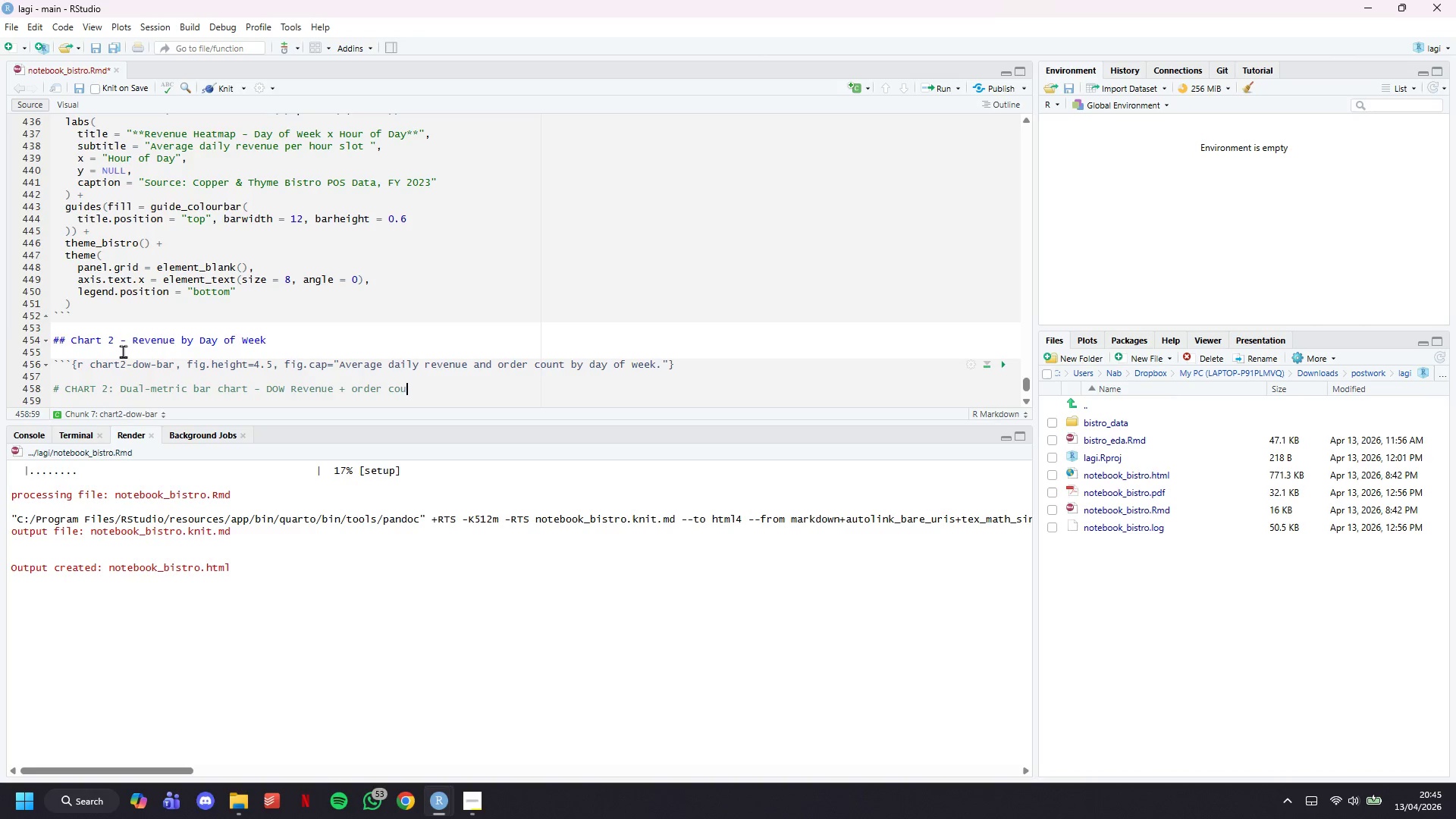 
key(Enter)
 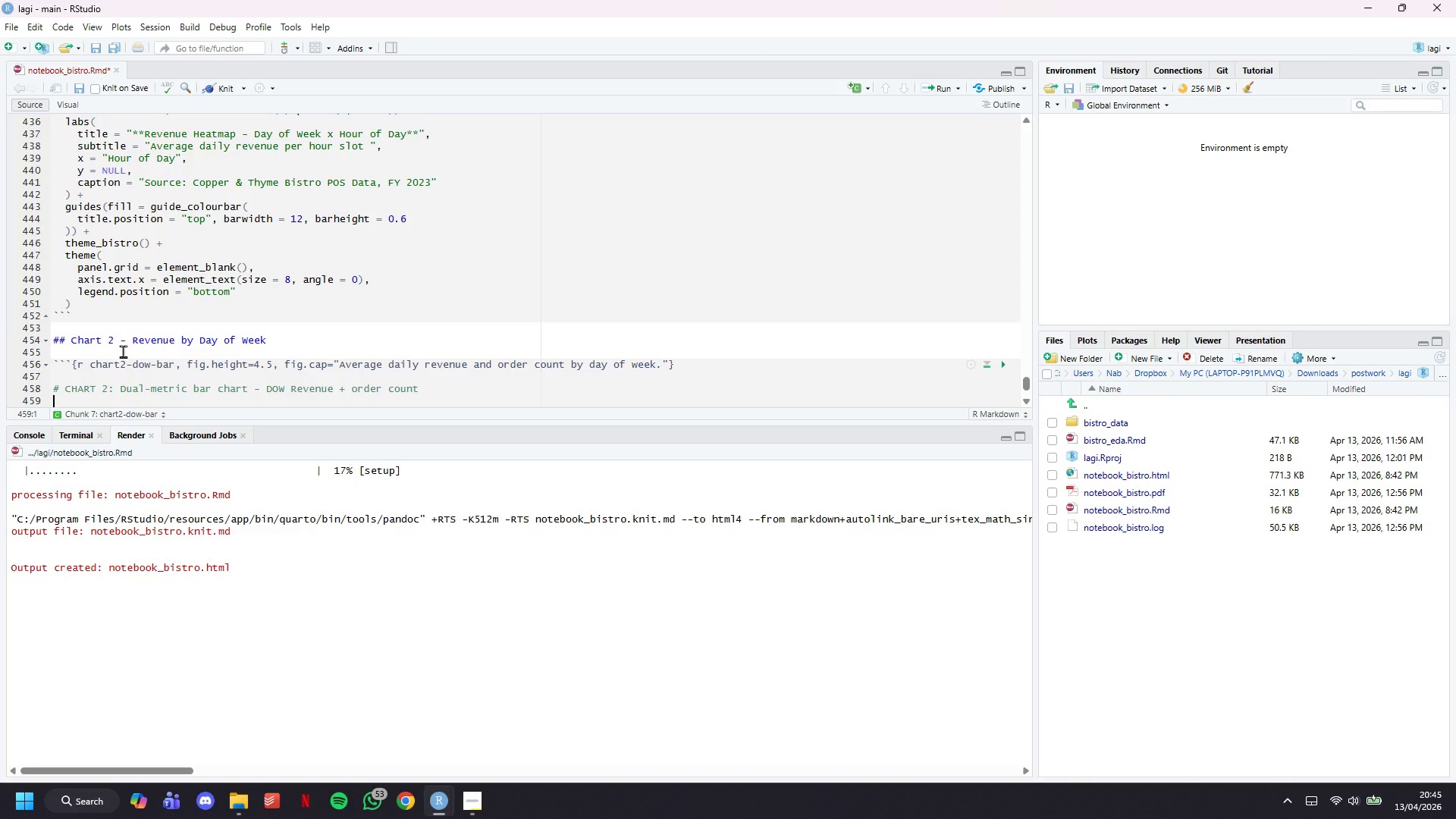 
key(Enter)
 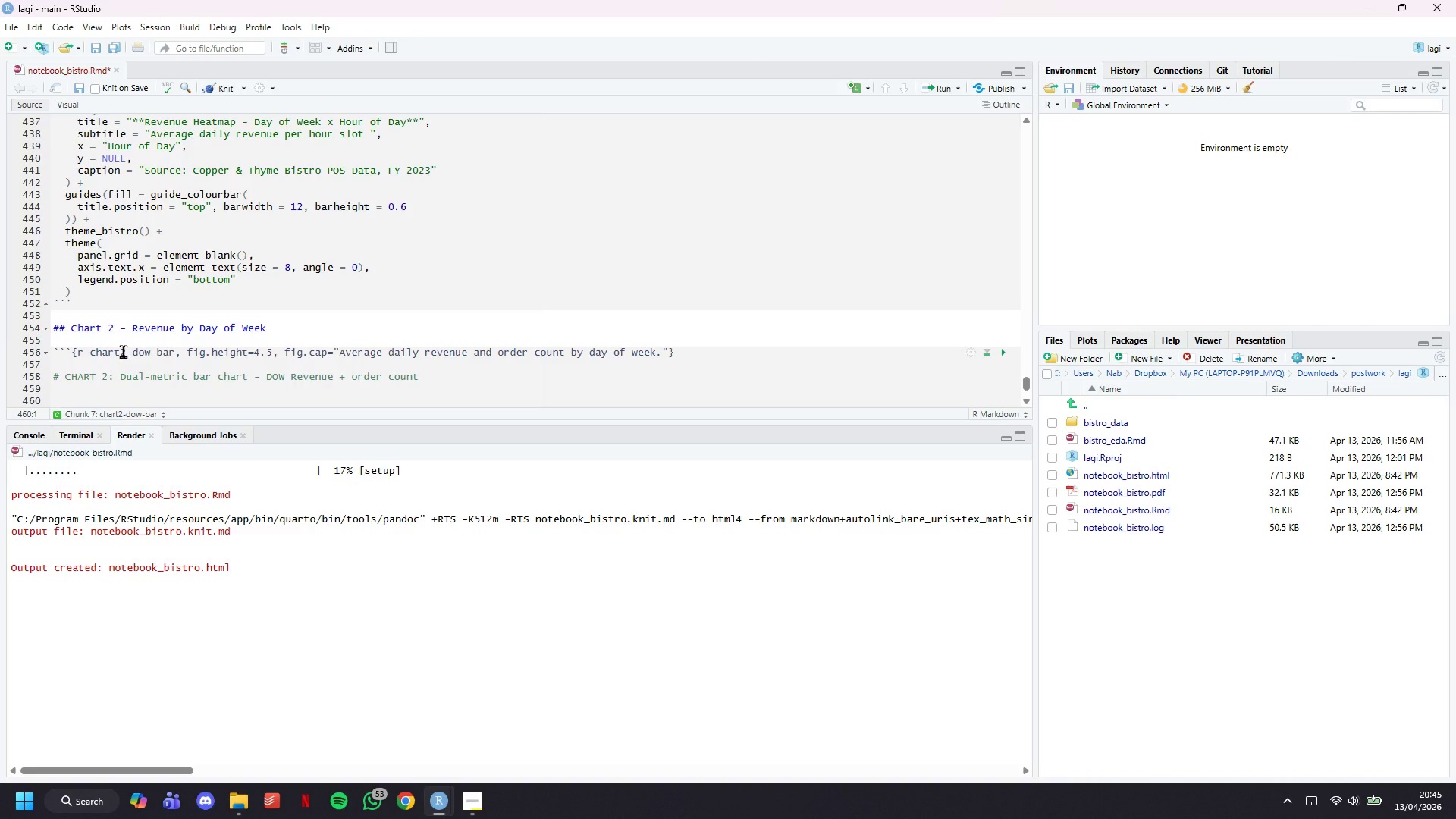 
key(Control+S)
 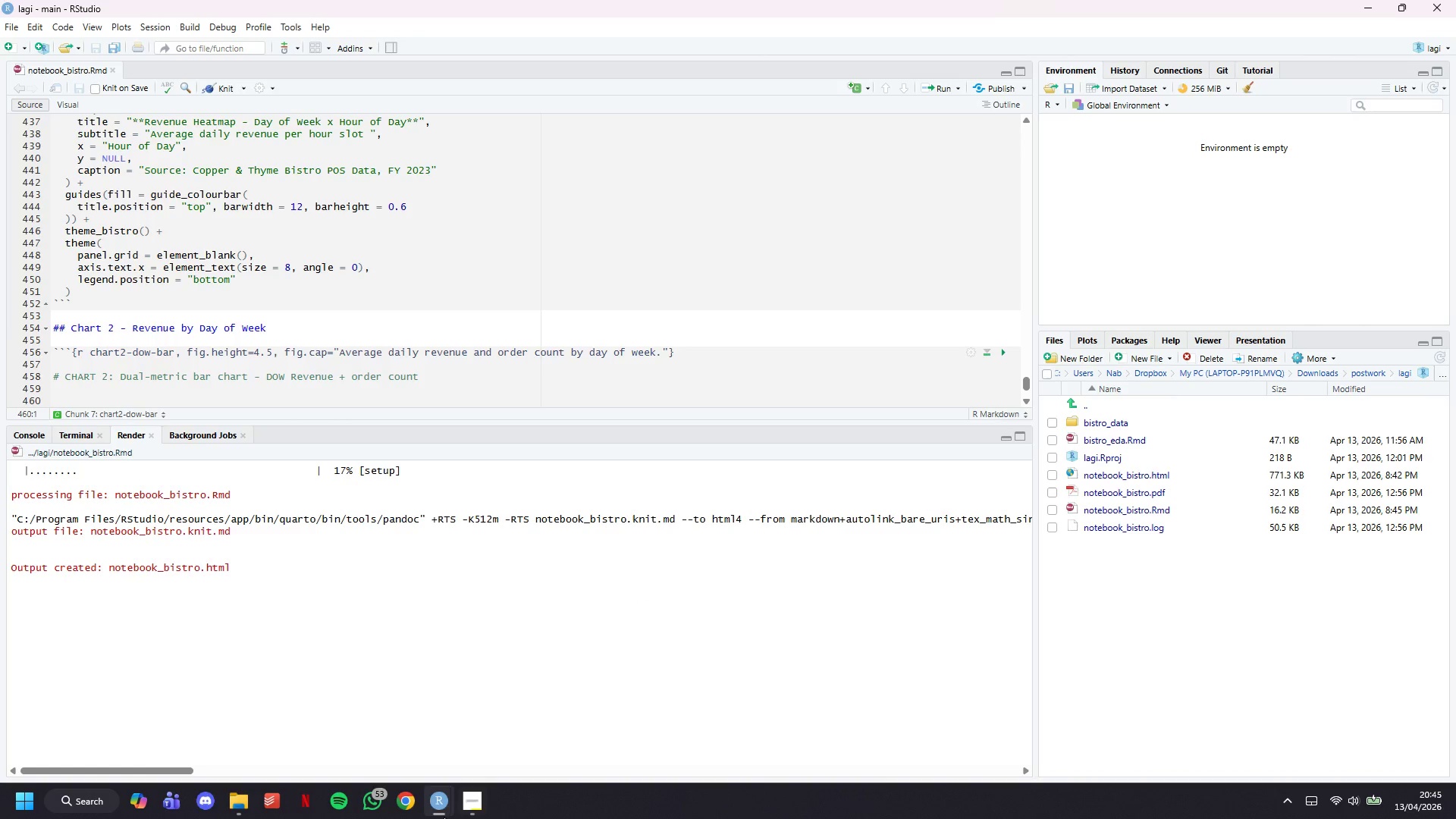 
left_click([467, 801])